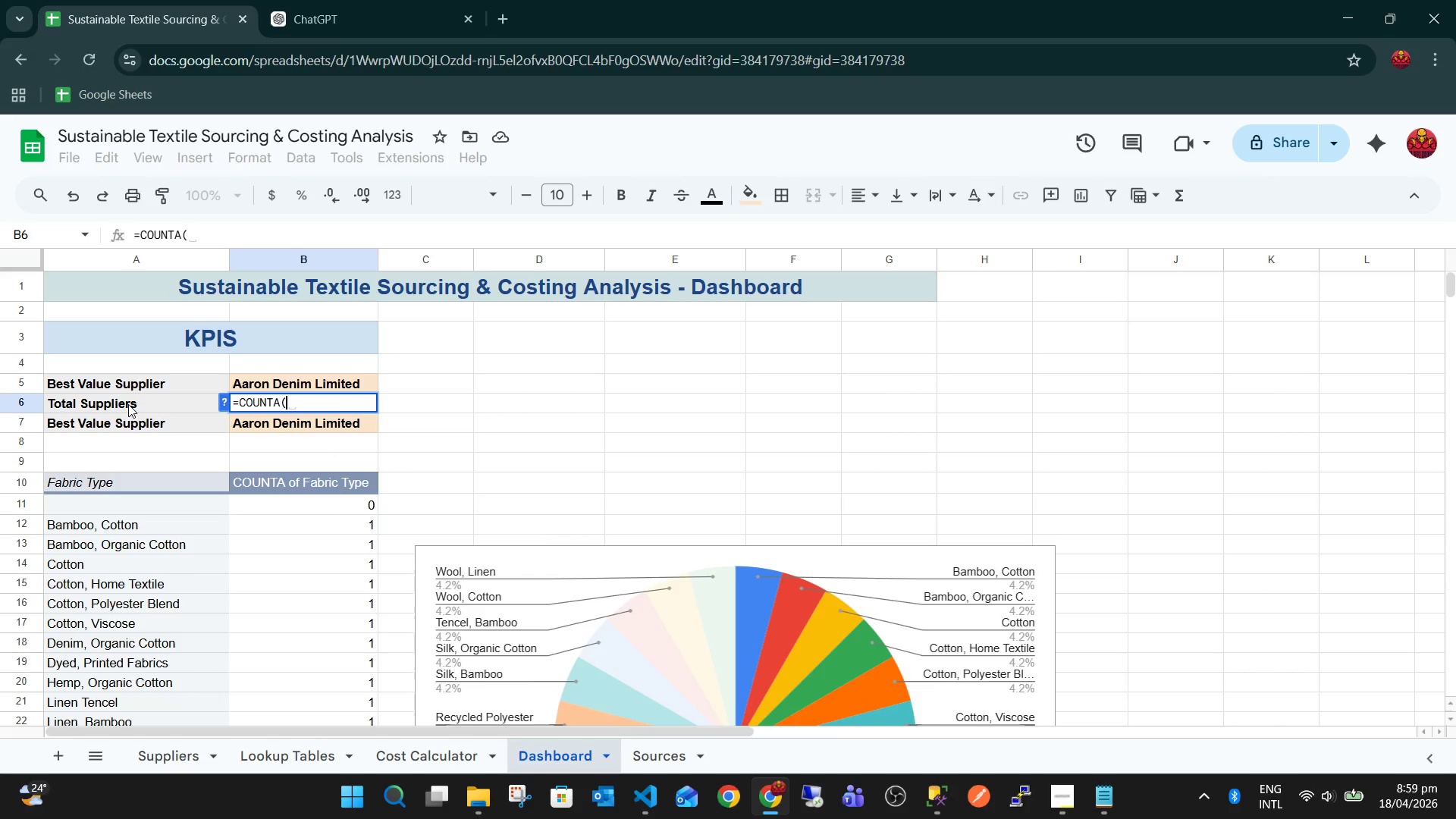 
left_click([202, 745])
 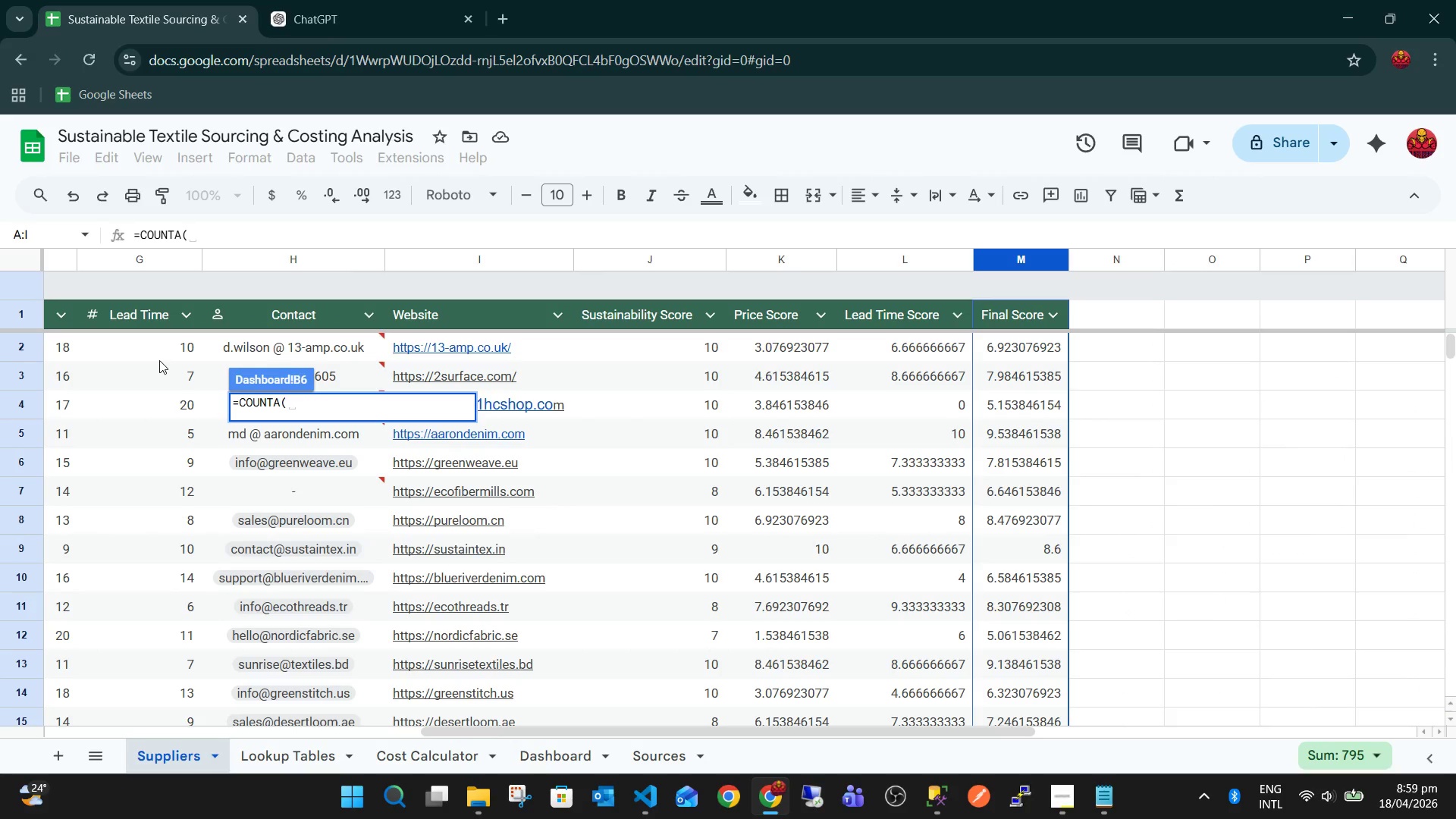 
scroll: coordinate [232, 421], scroll_direction: up, amount: 11.0
 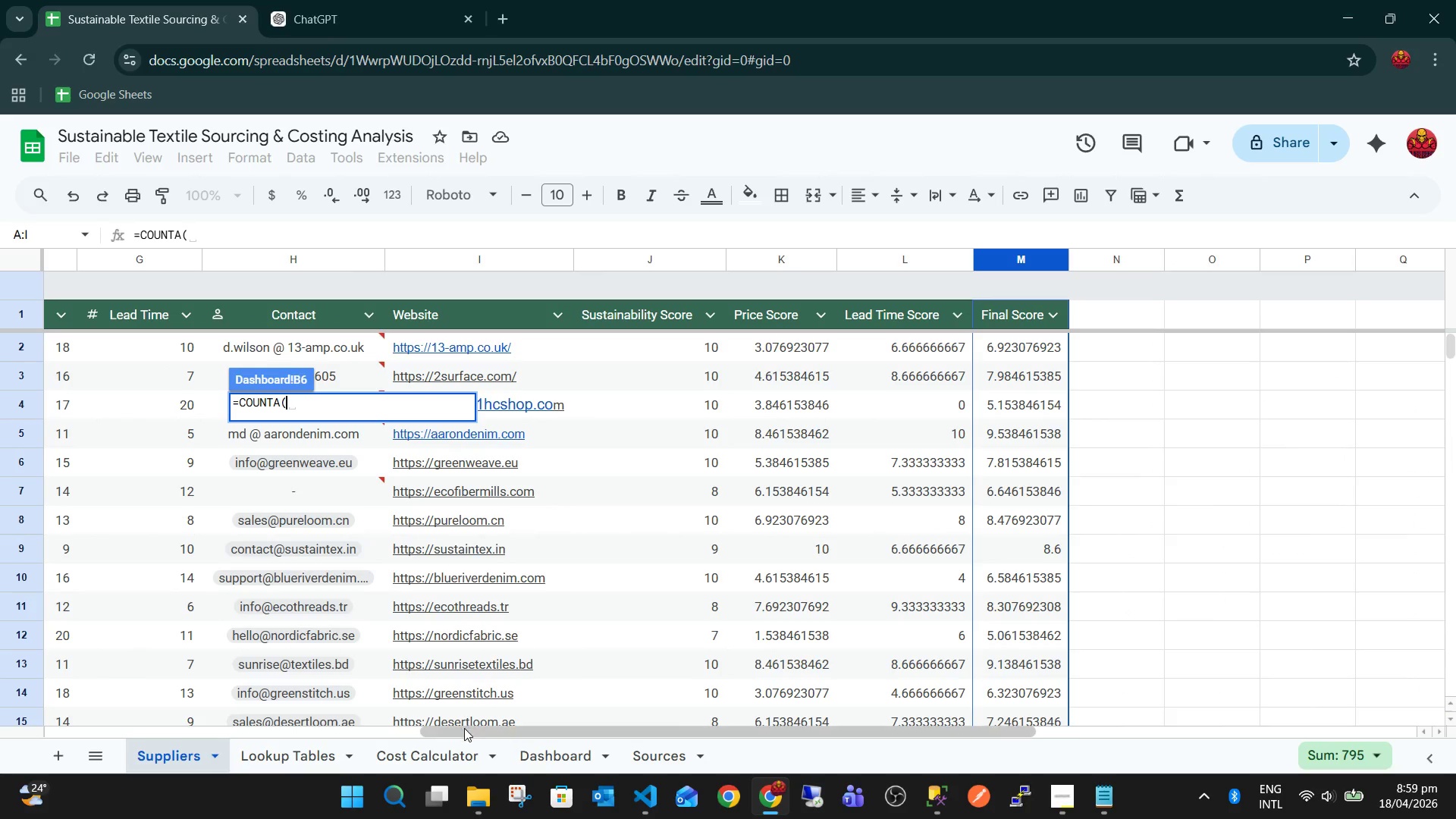 
left_click_drag(start_coordinate=[460, 731], to_coordinate=[15, 732])
 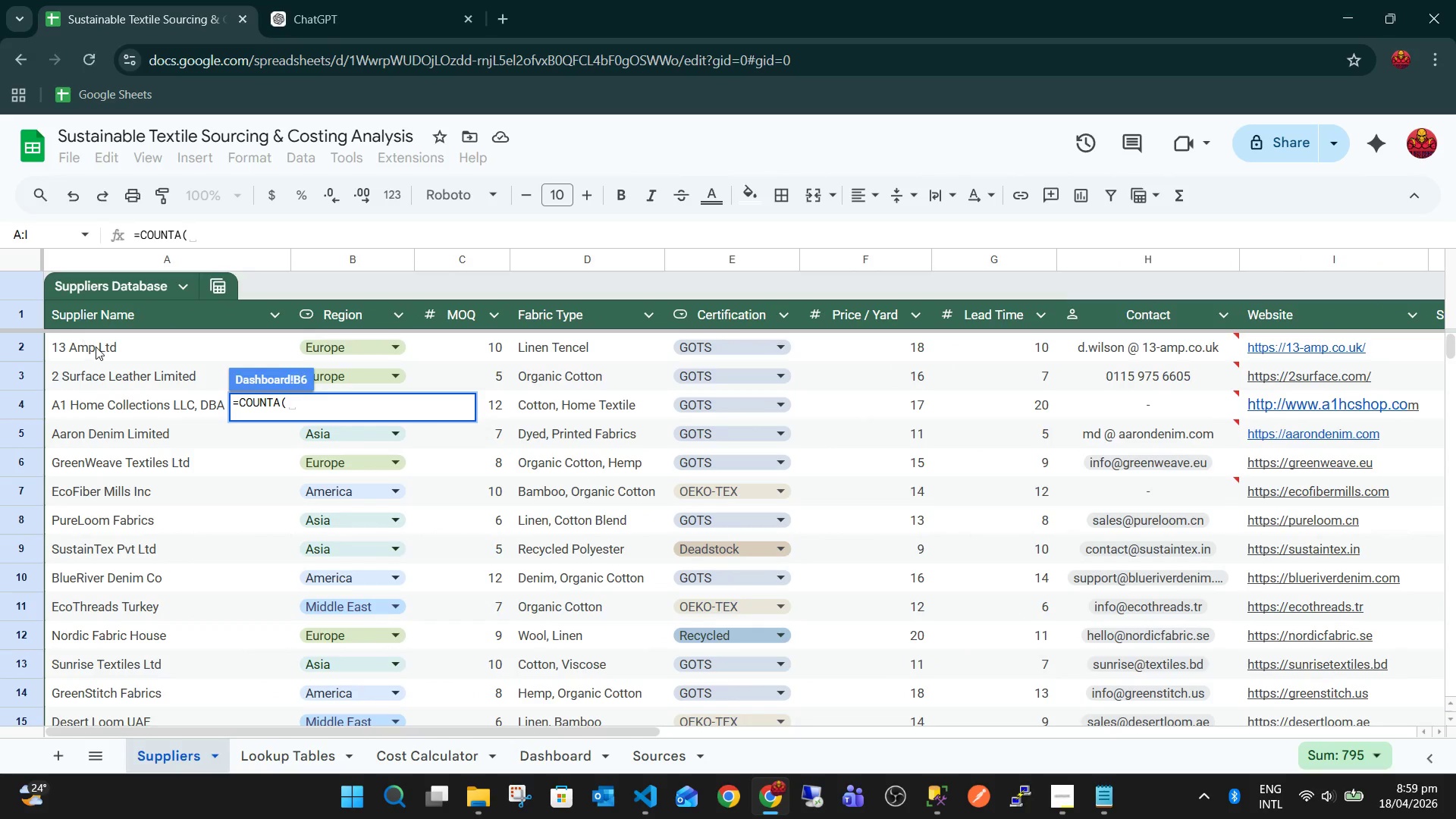 
left_click([96, 347])
 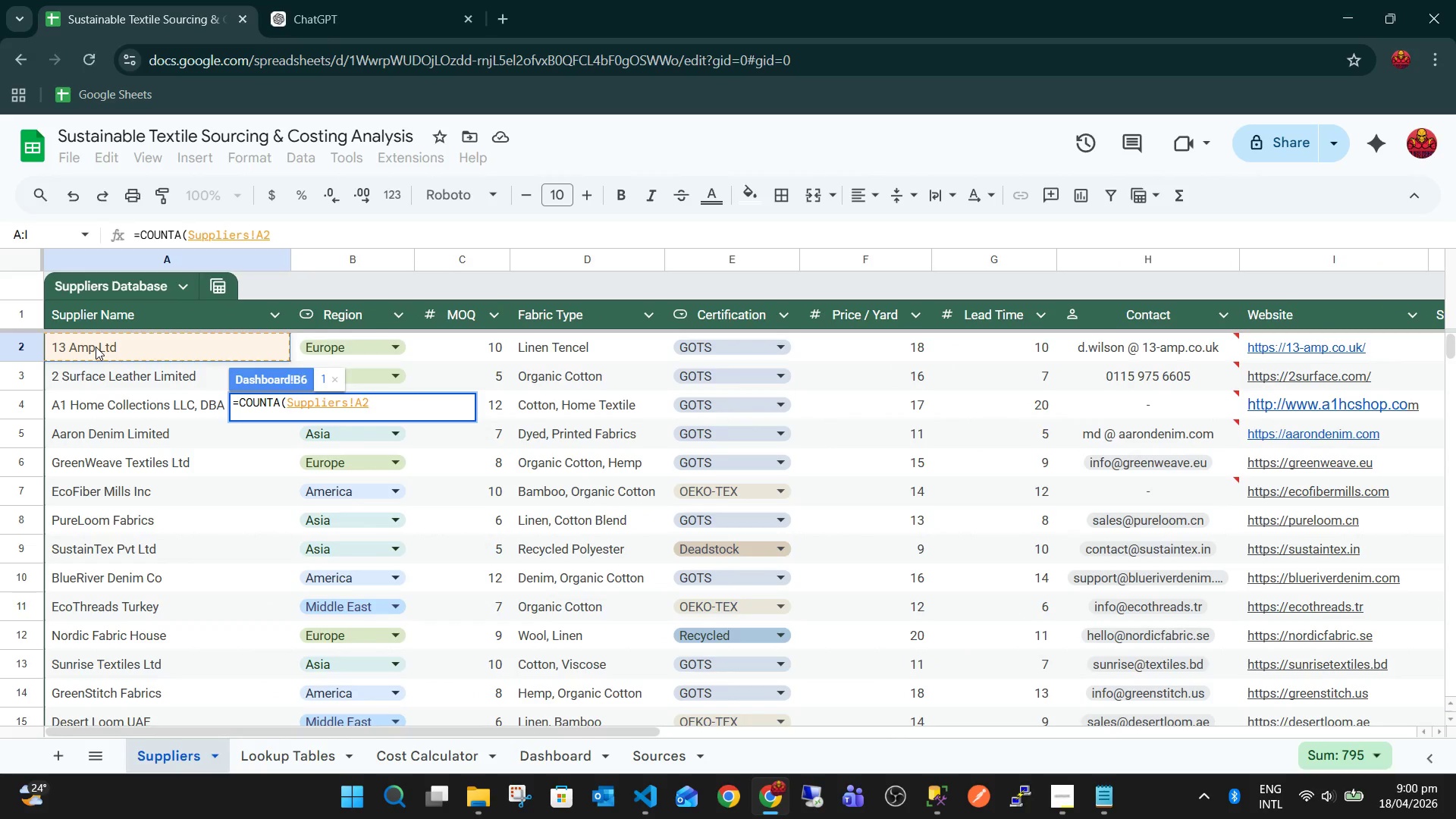 
type(:A))
 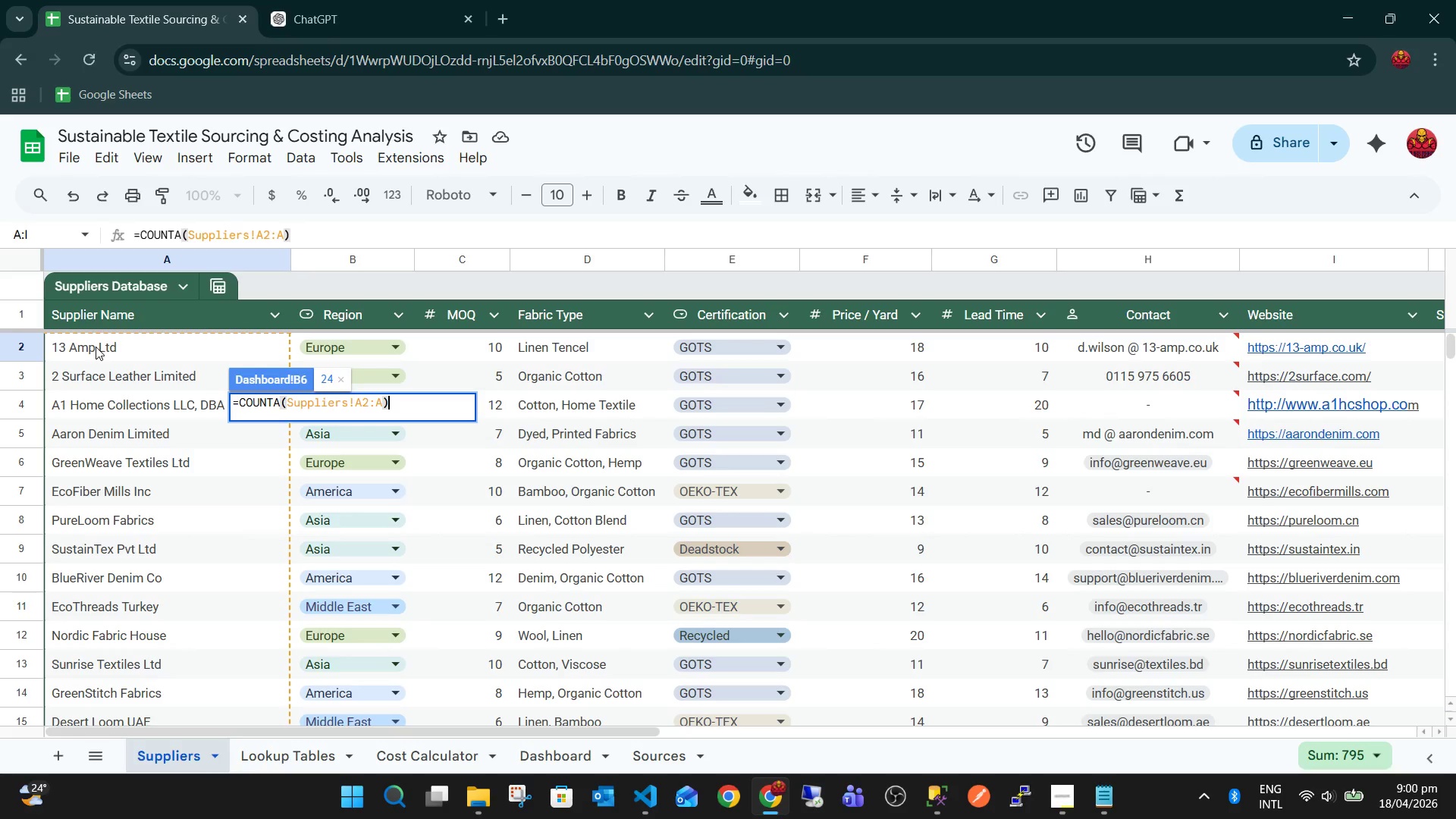 
key(Enter)
 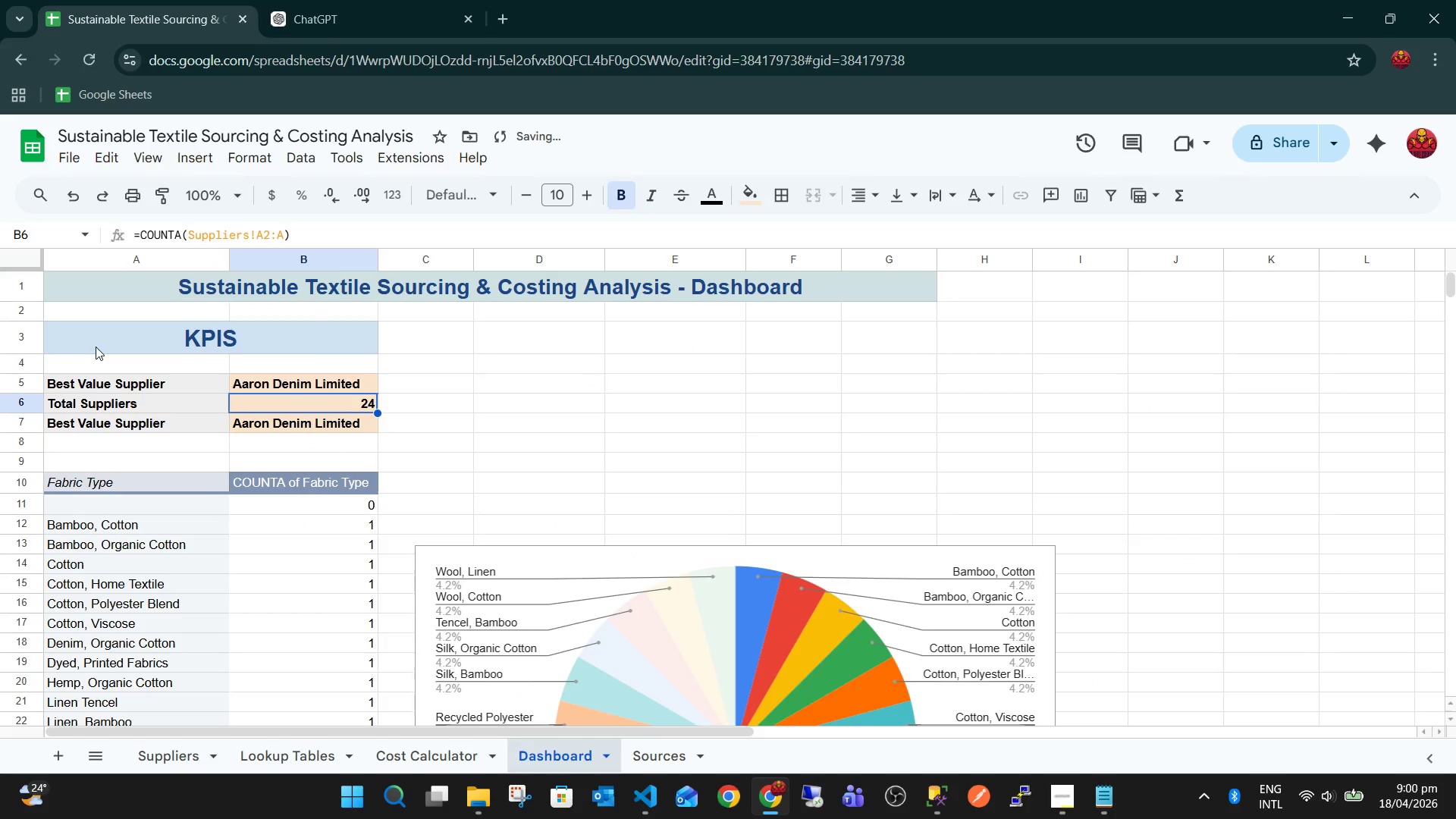 
key(ArrowDown)
 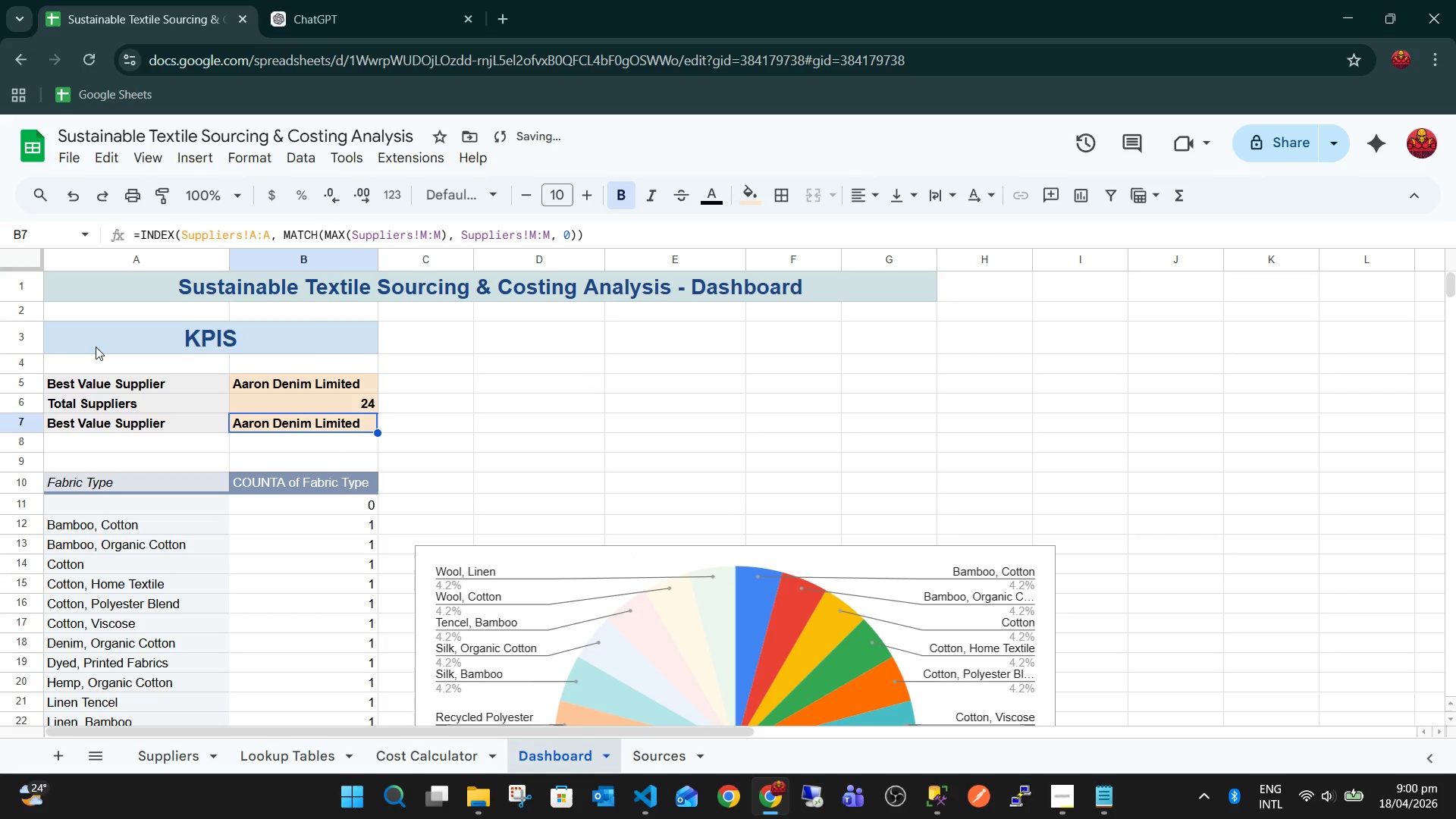 
key(ArrowUp)
 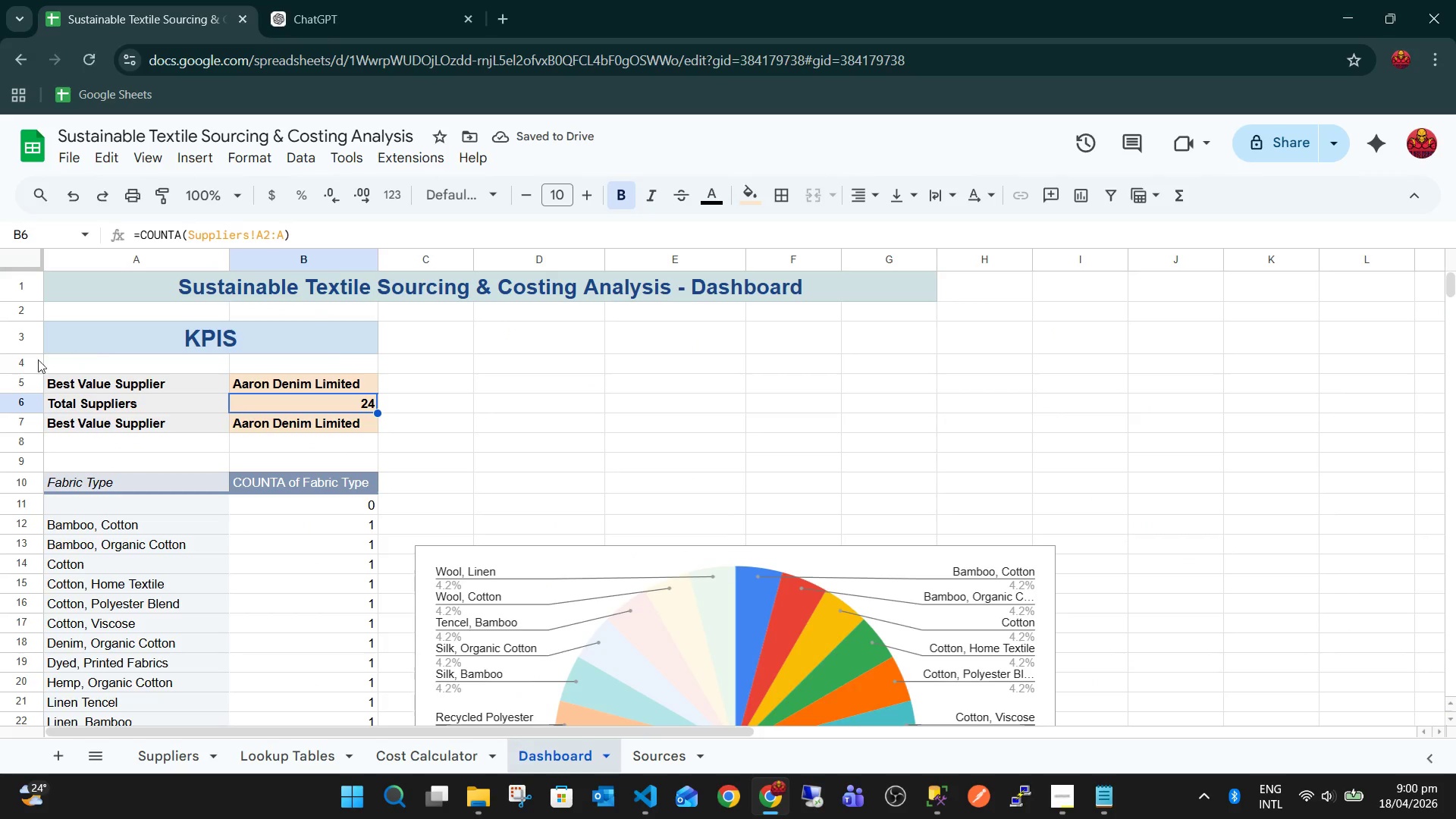 
left_click([93, 421])
 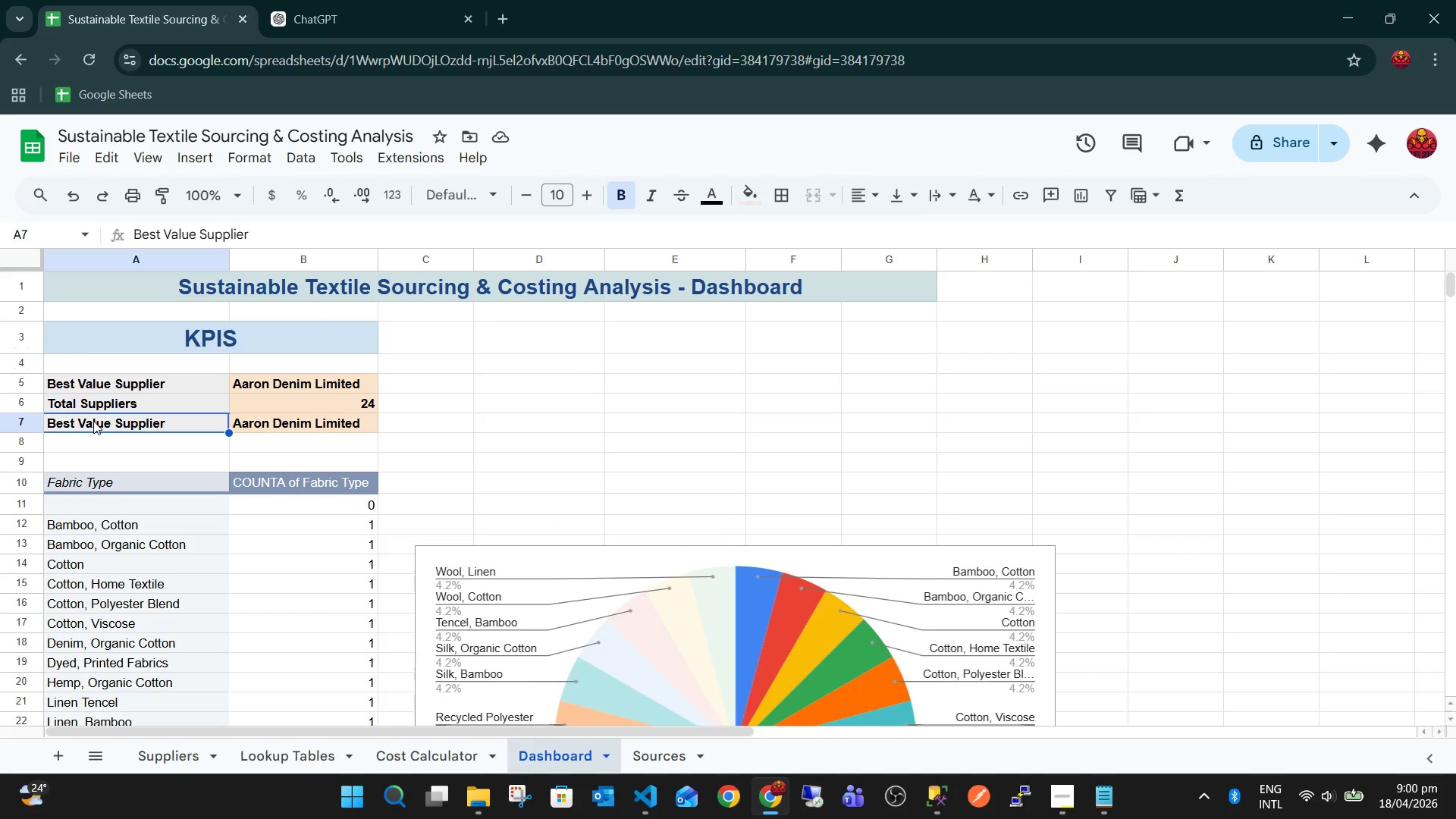 
type(Avg Price)
key(Tab)
type(=AVER)
 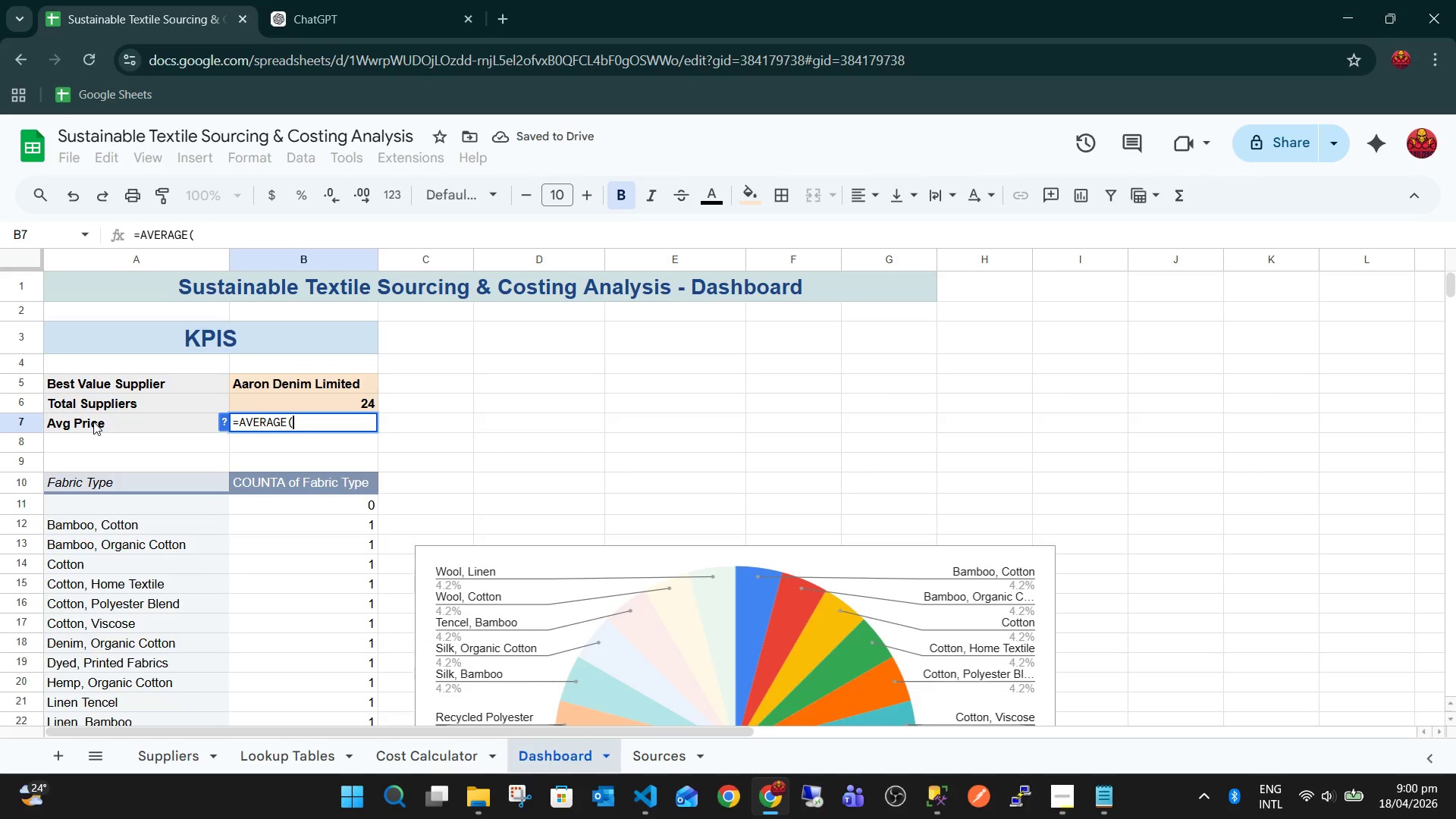 
 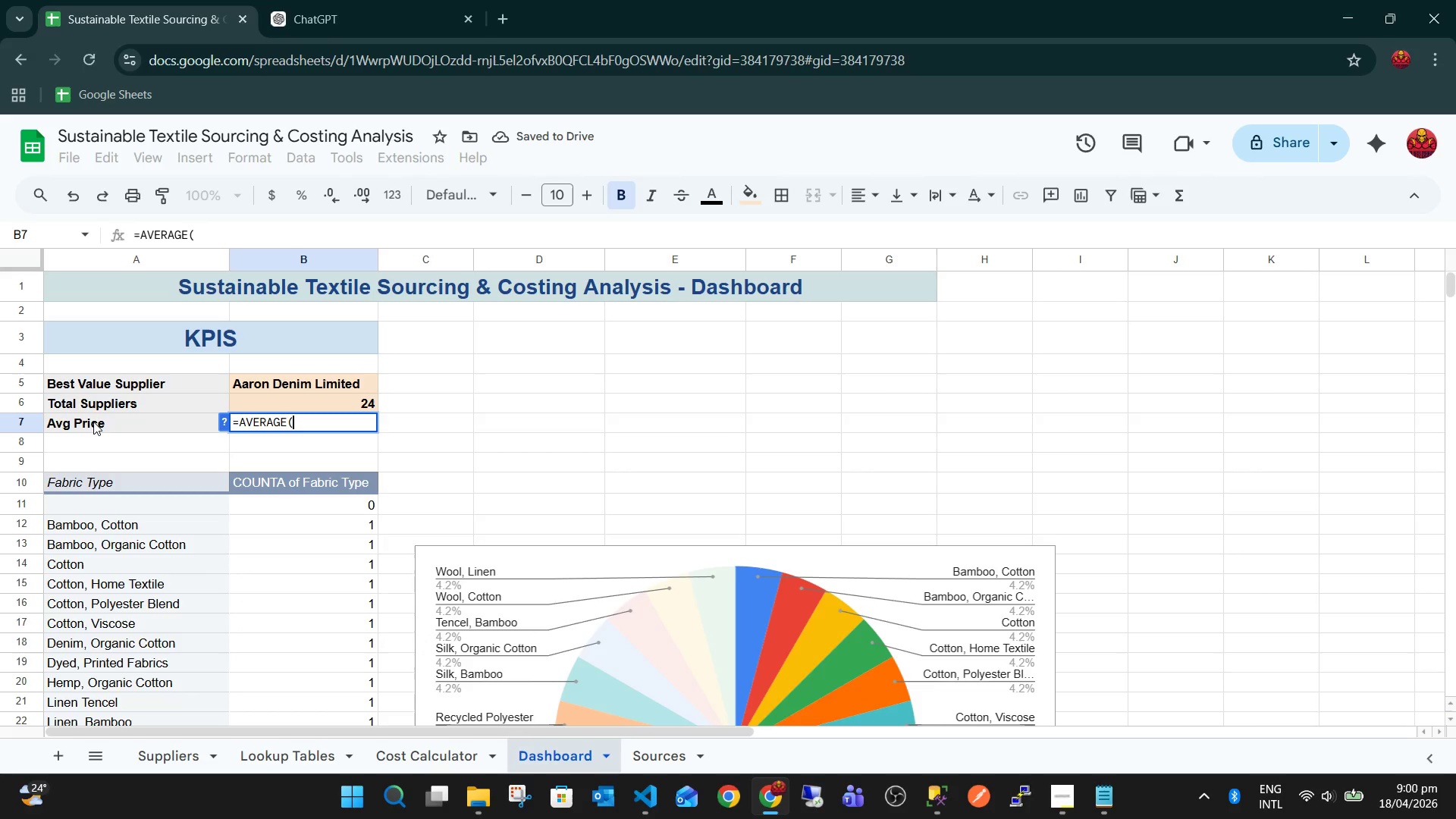 
key(Enter)
 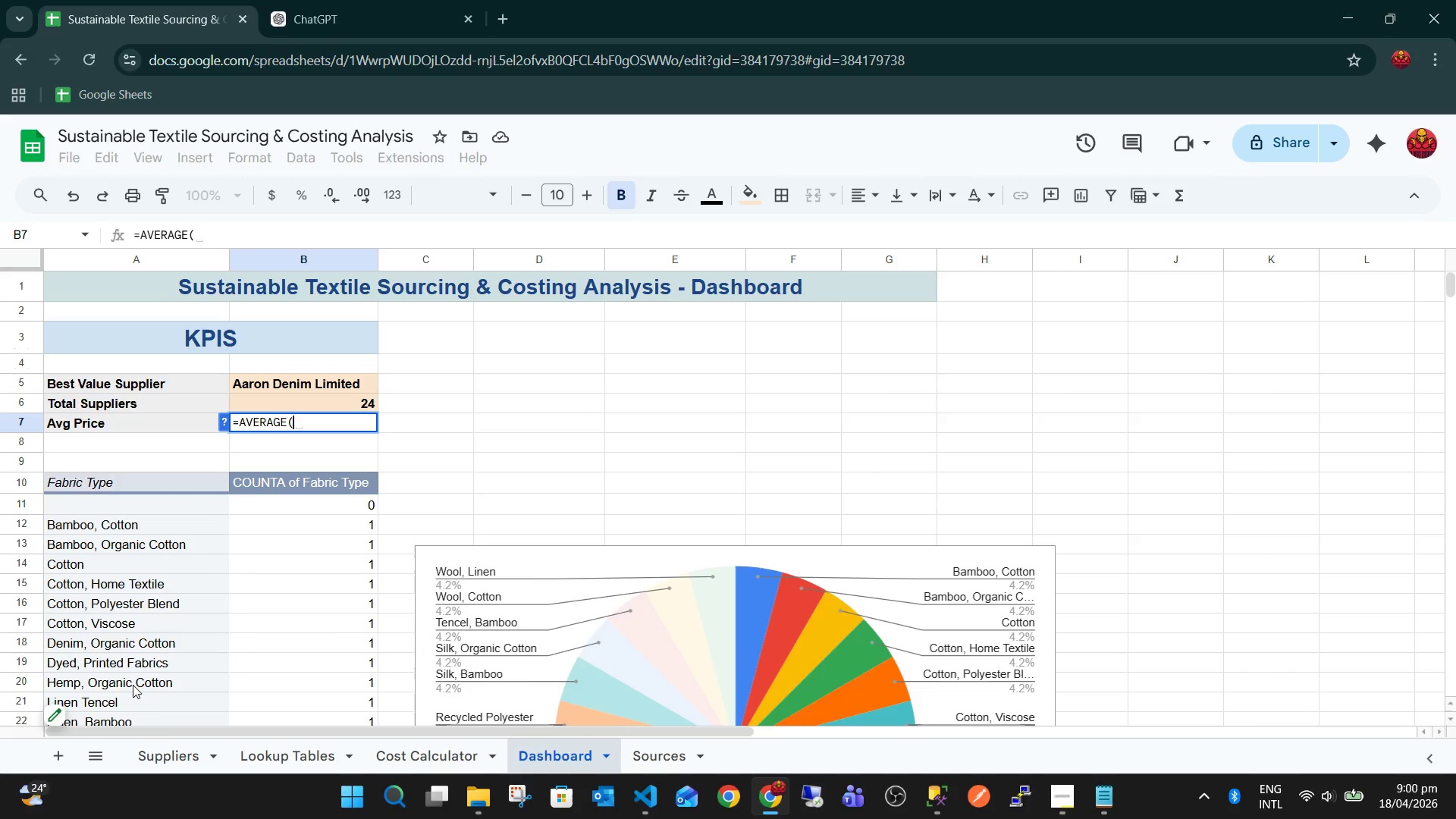 
left_click([169, 756])
 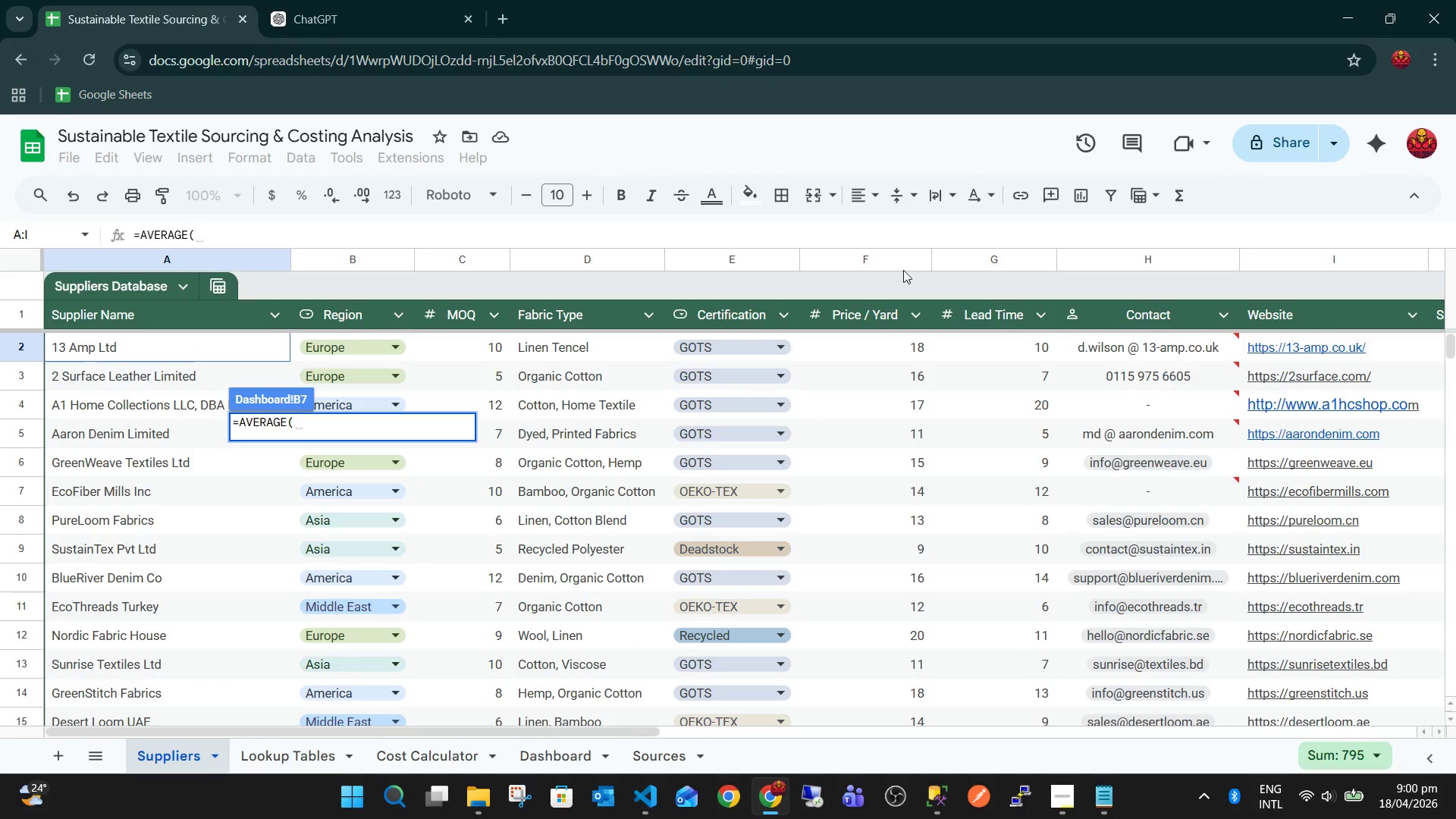 
left_click([893, 253])
 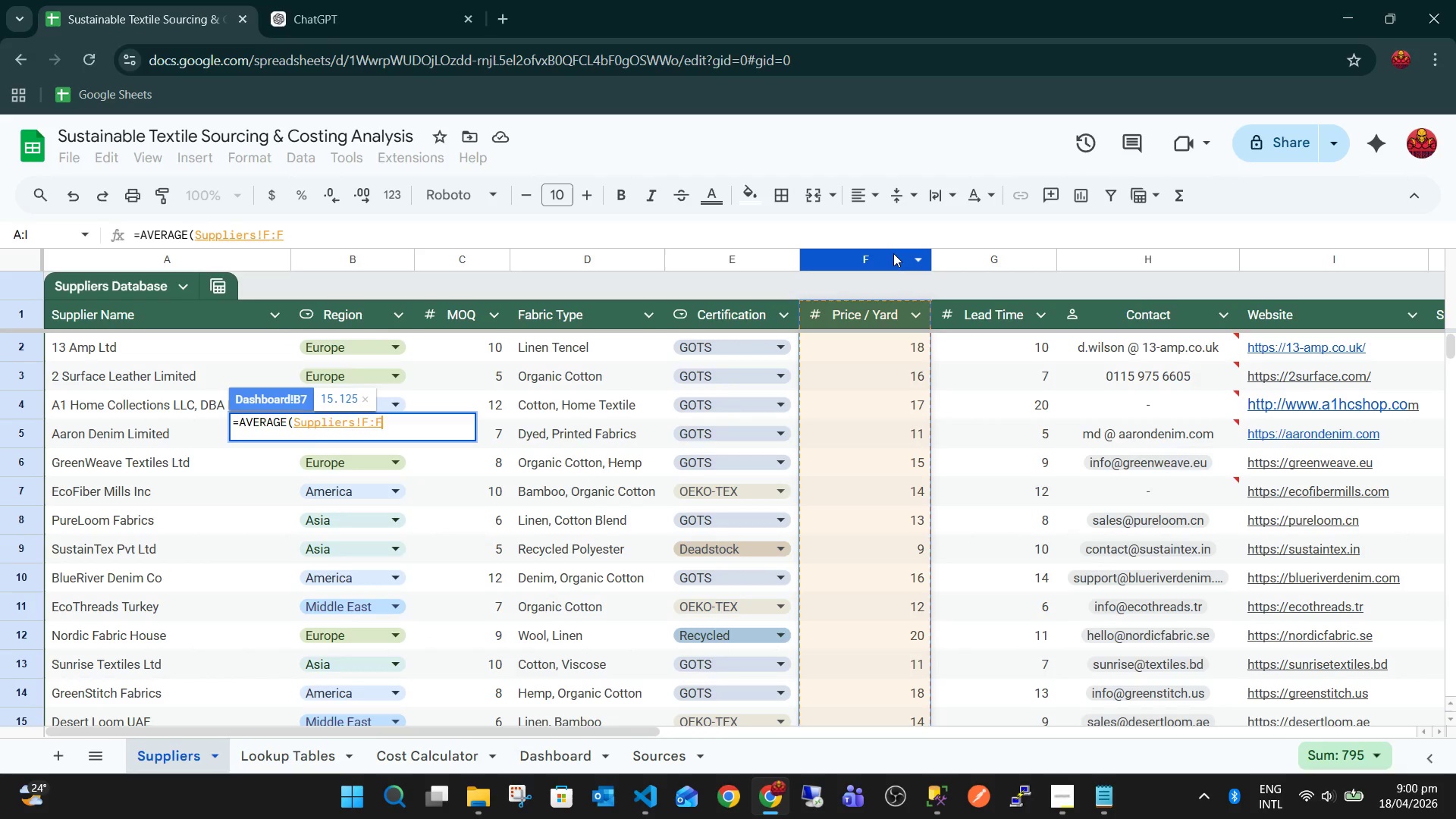 
key(Shift+0)
 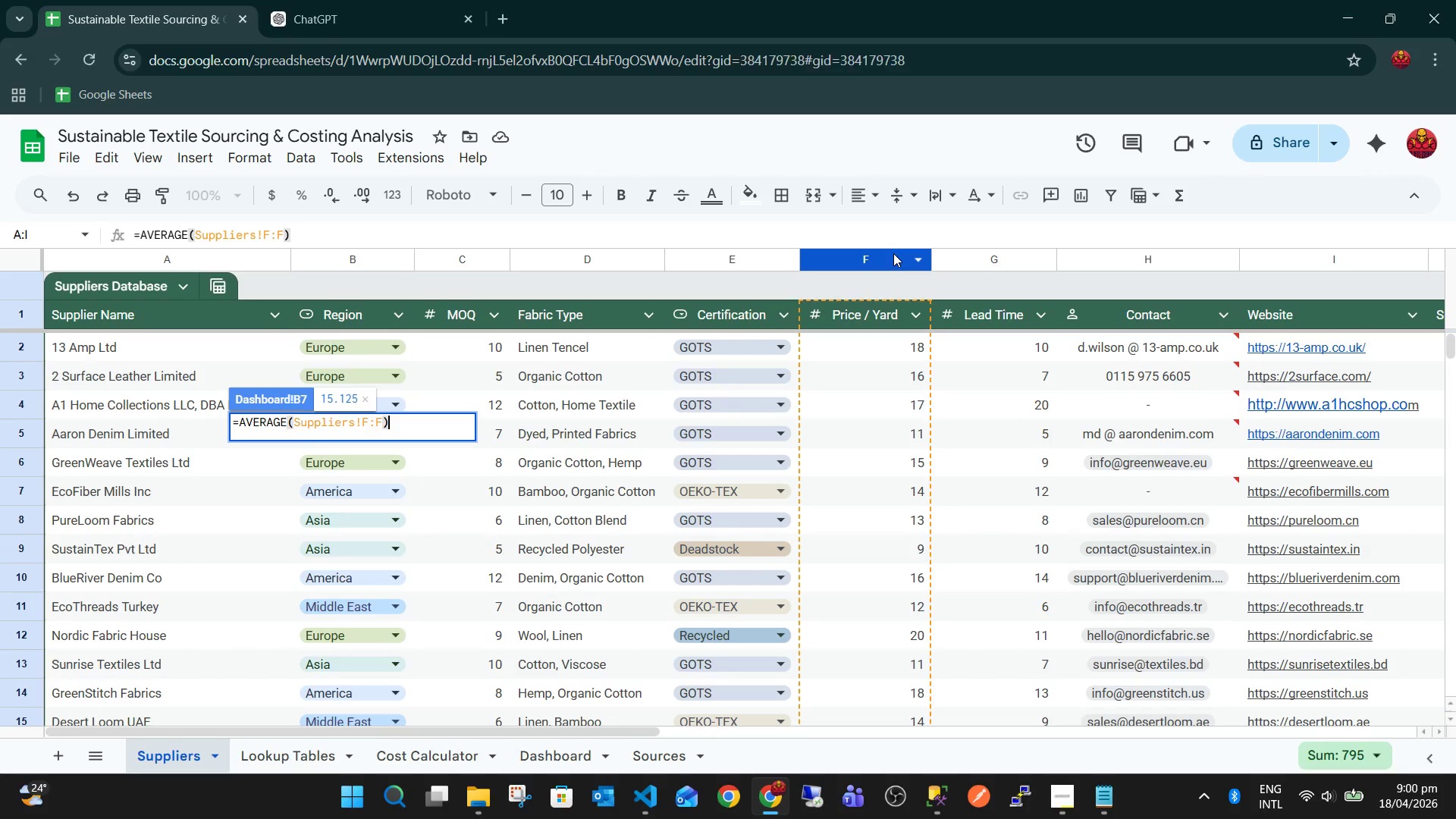 
key(Enter)
 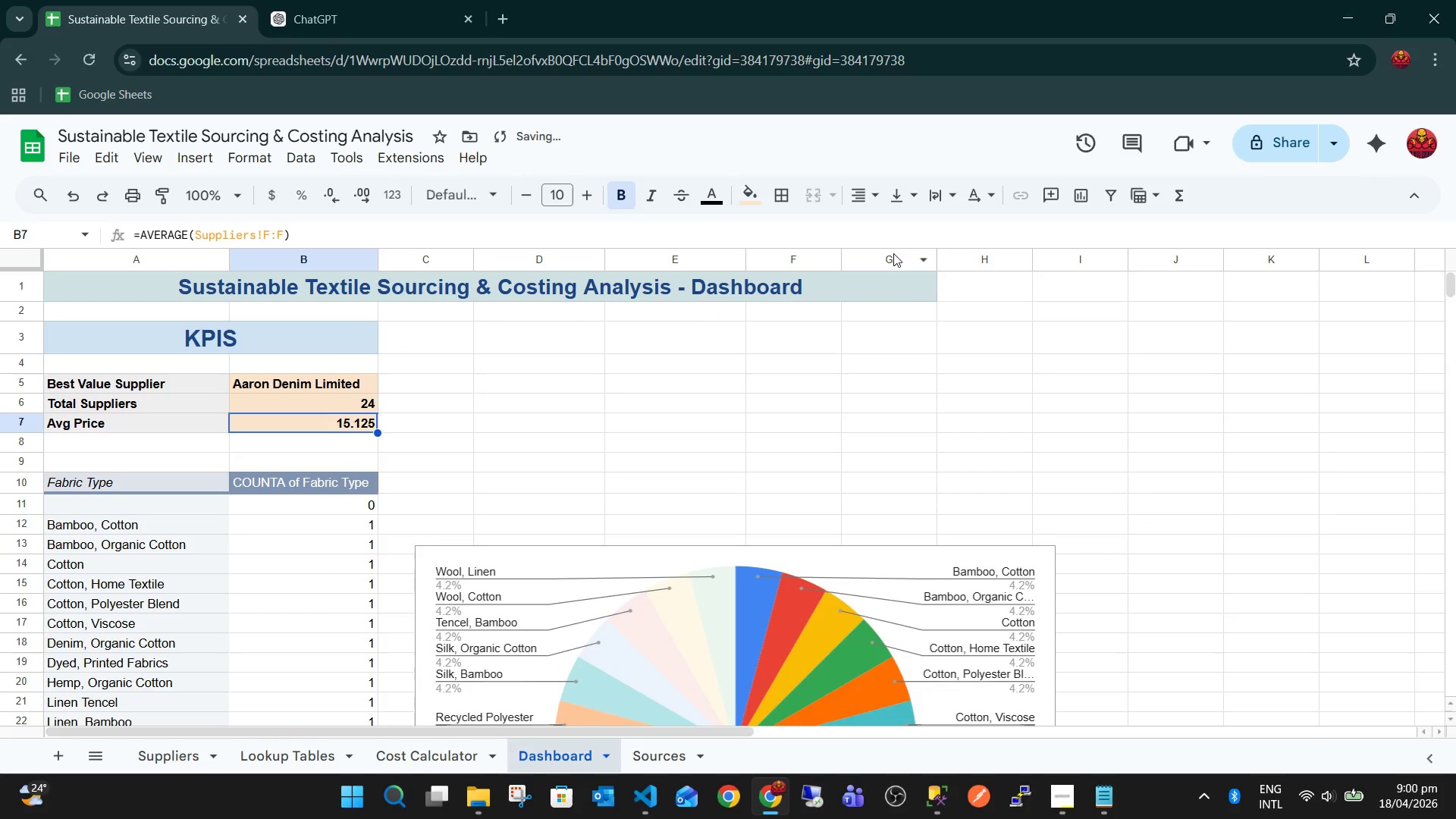 
key(ArrowDown)
 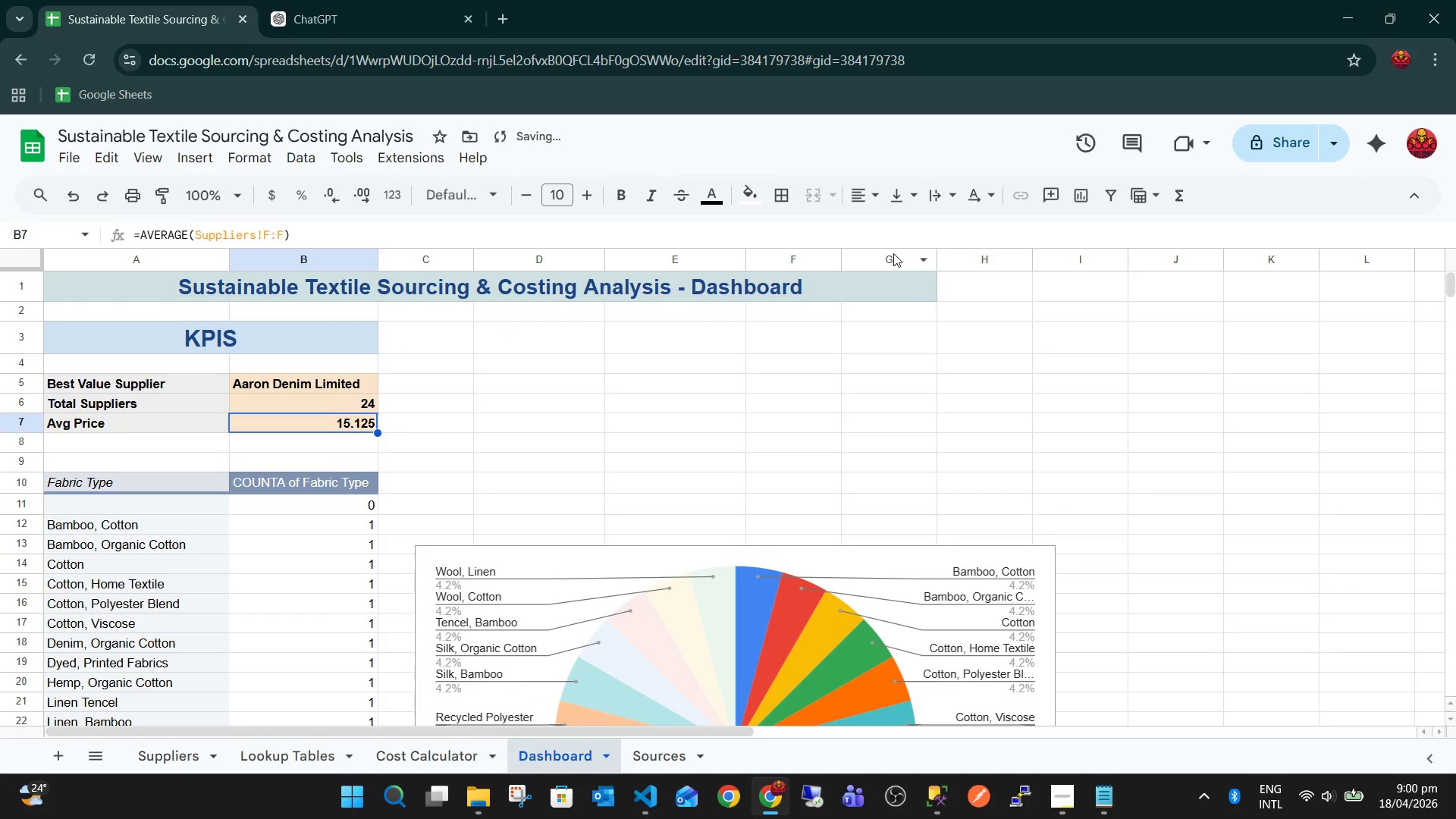 
key(ArrowUp)
 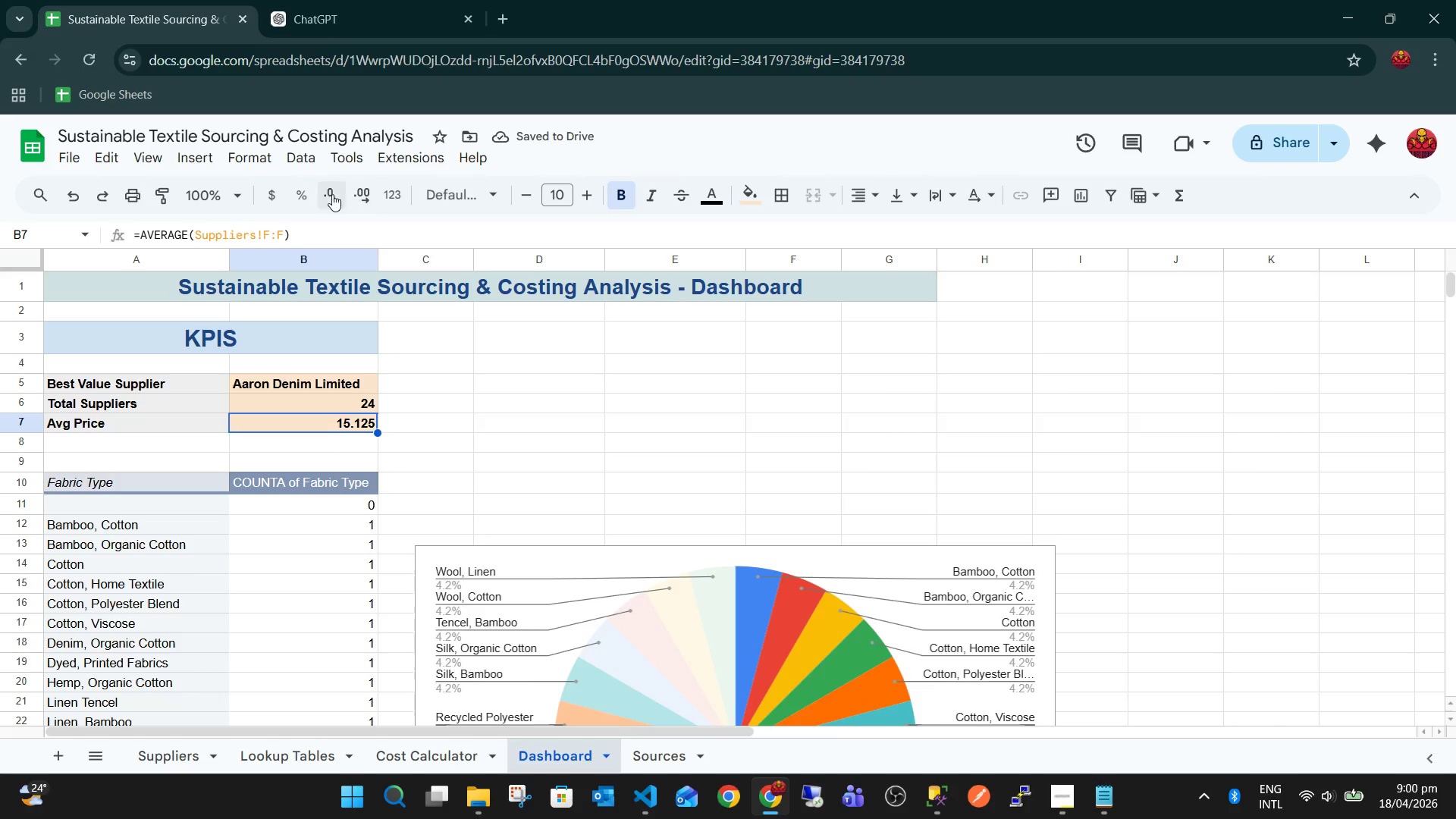 
left_click([280, 199])
 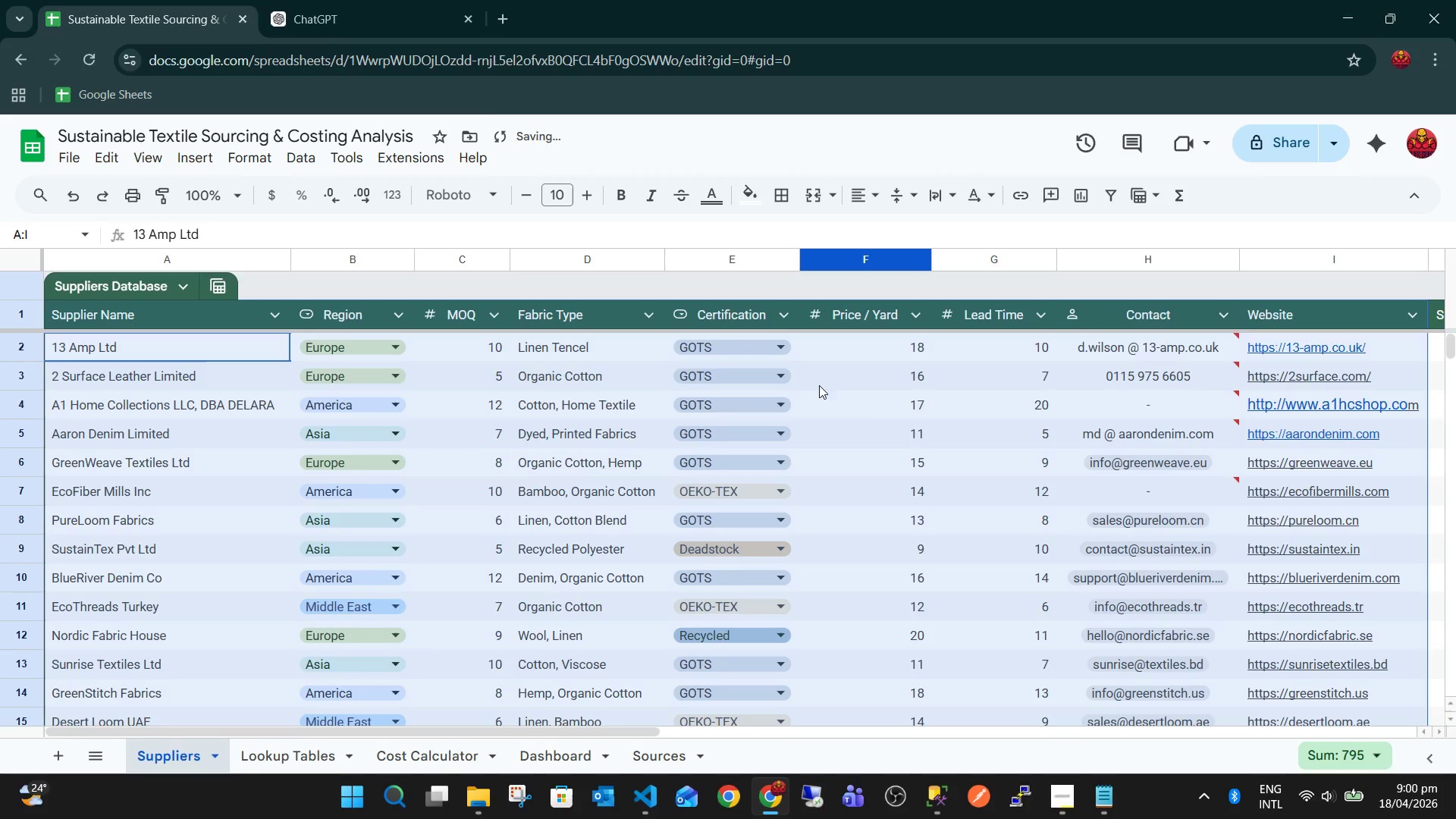 
left_click([937, 410])
 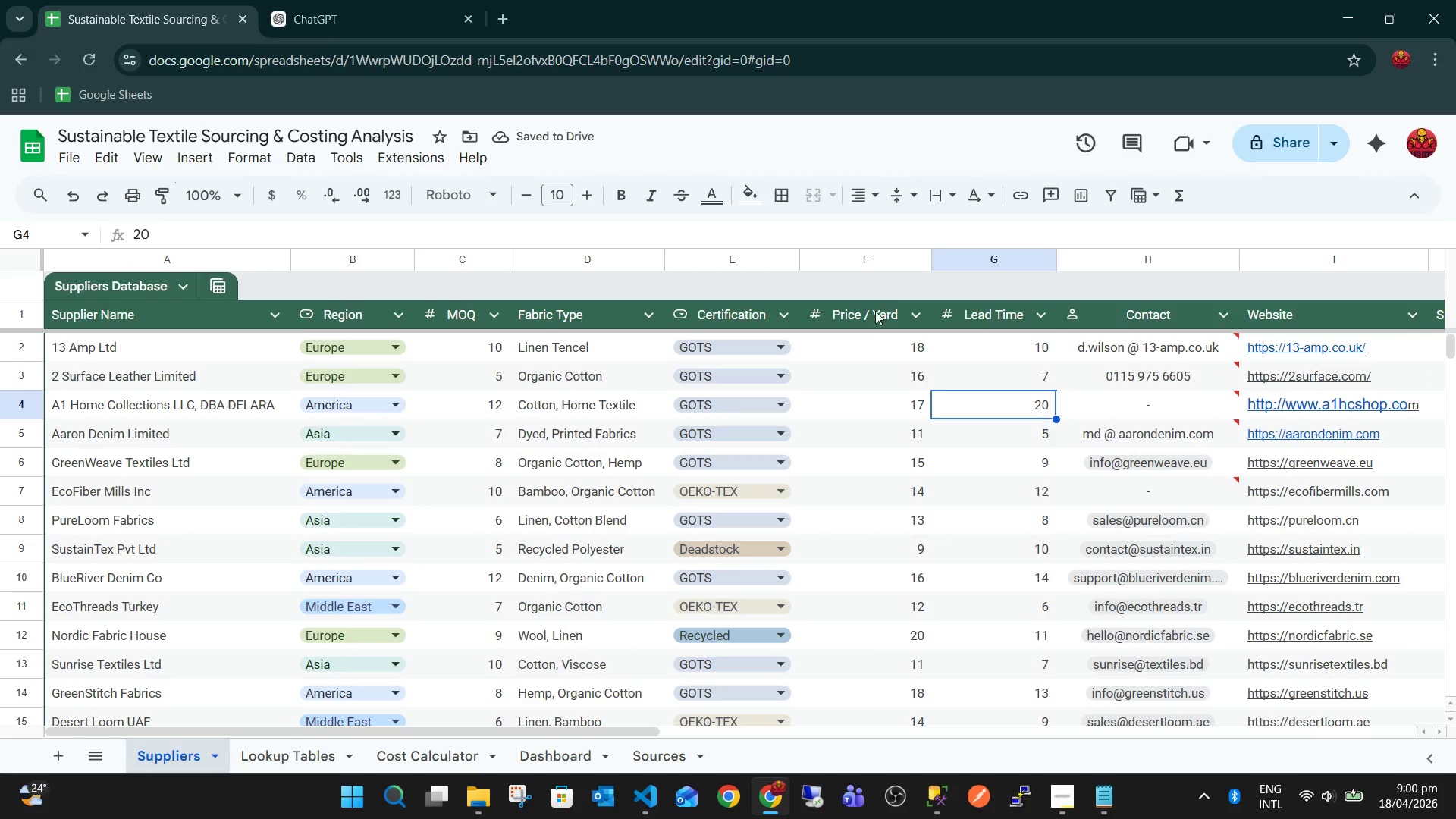 
left_click([871, 336])
 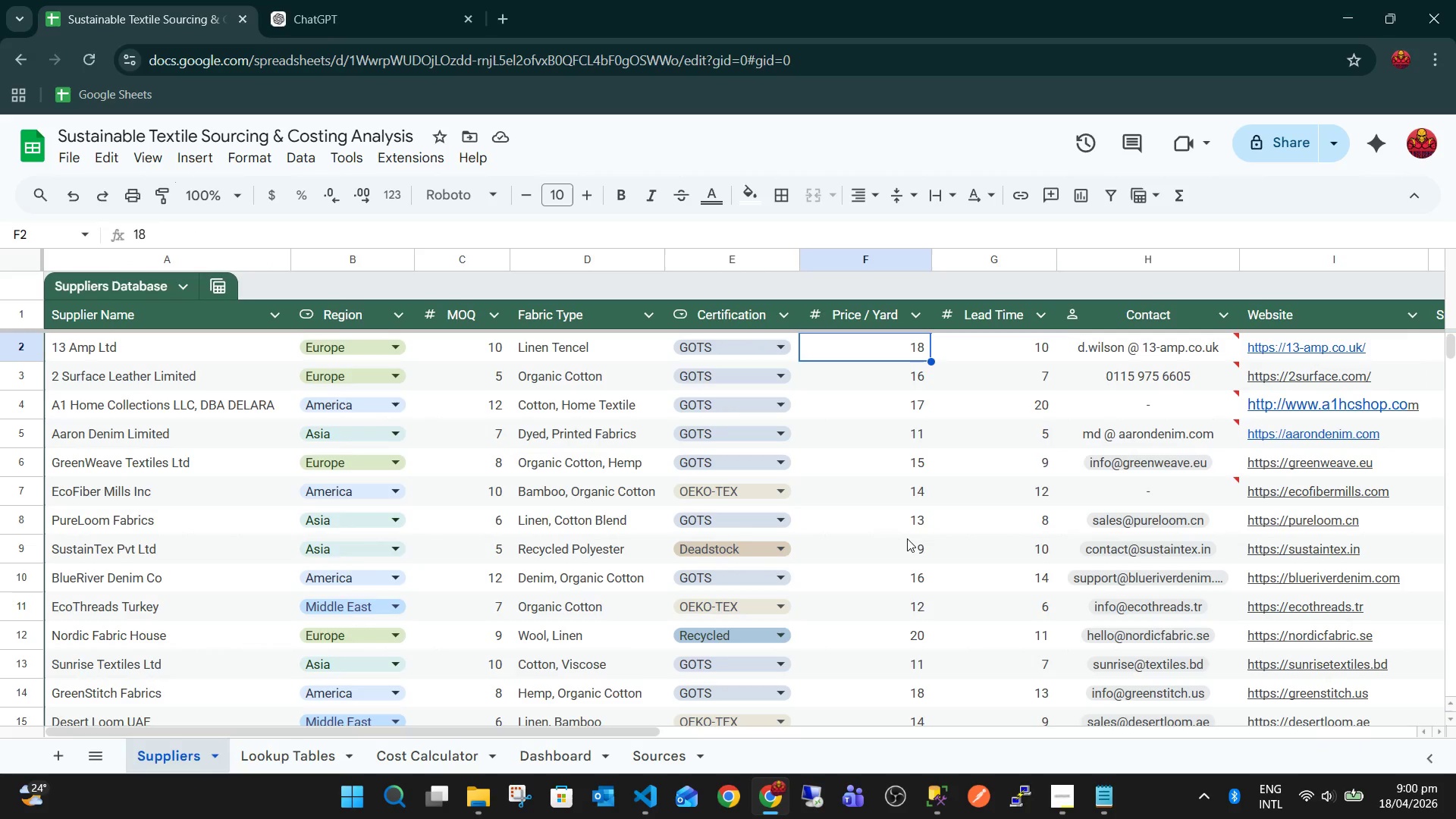 
scroll: coordinate [908, 541], scroll_direction: down, amount: 5.0
 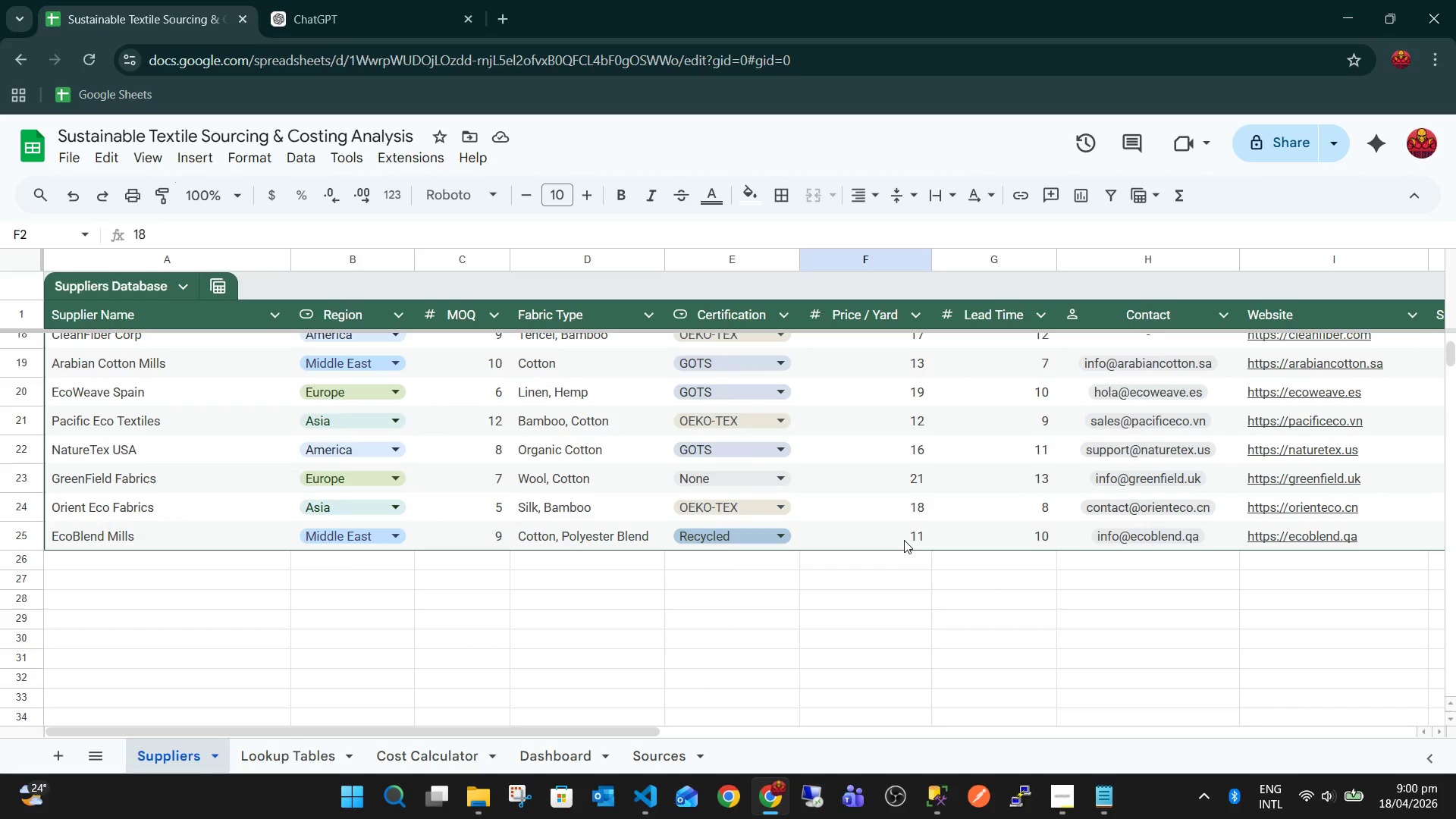 
key(Shift+ShiftLeft)
 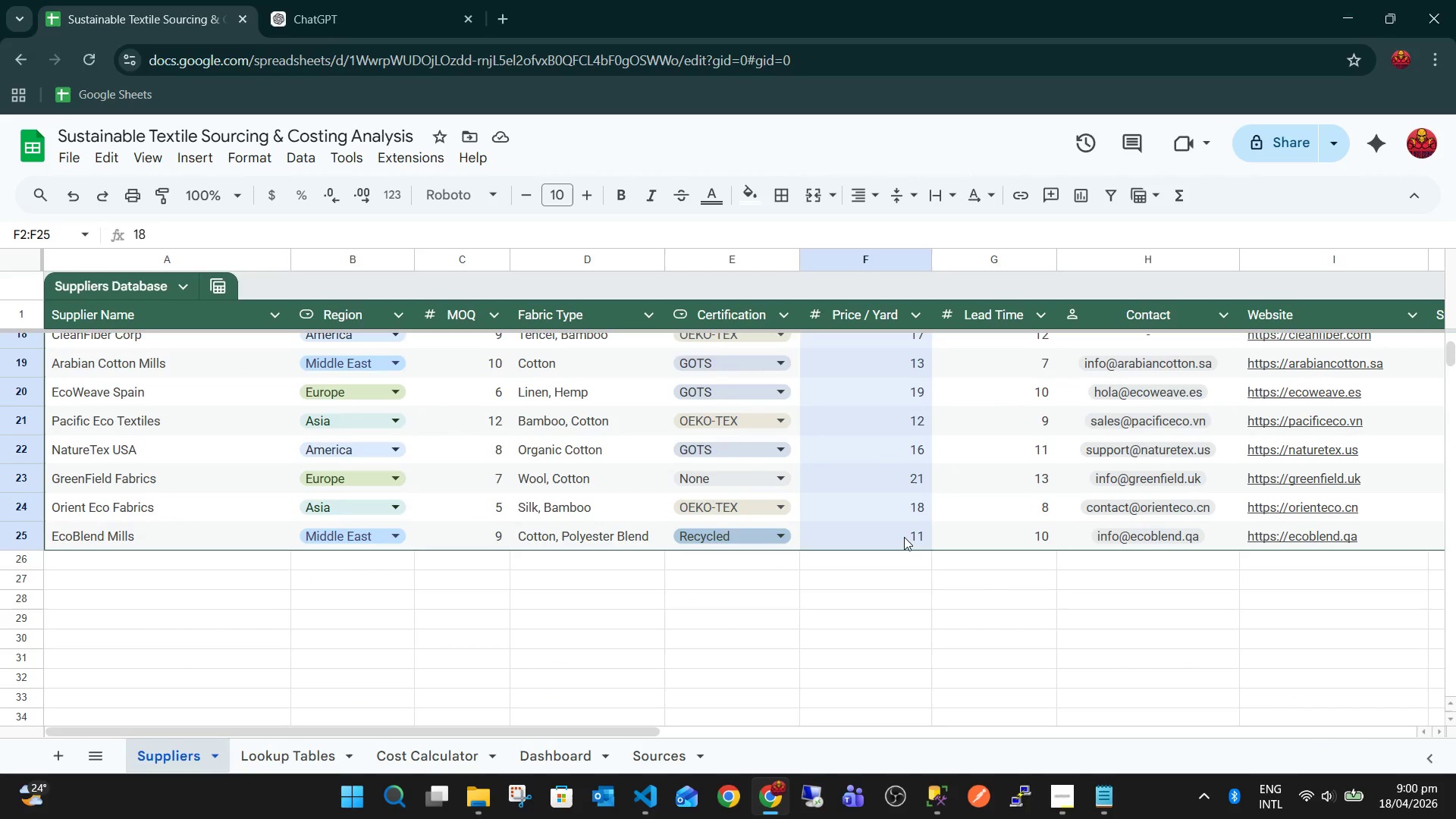 
left_click([904, 537])
 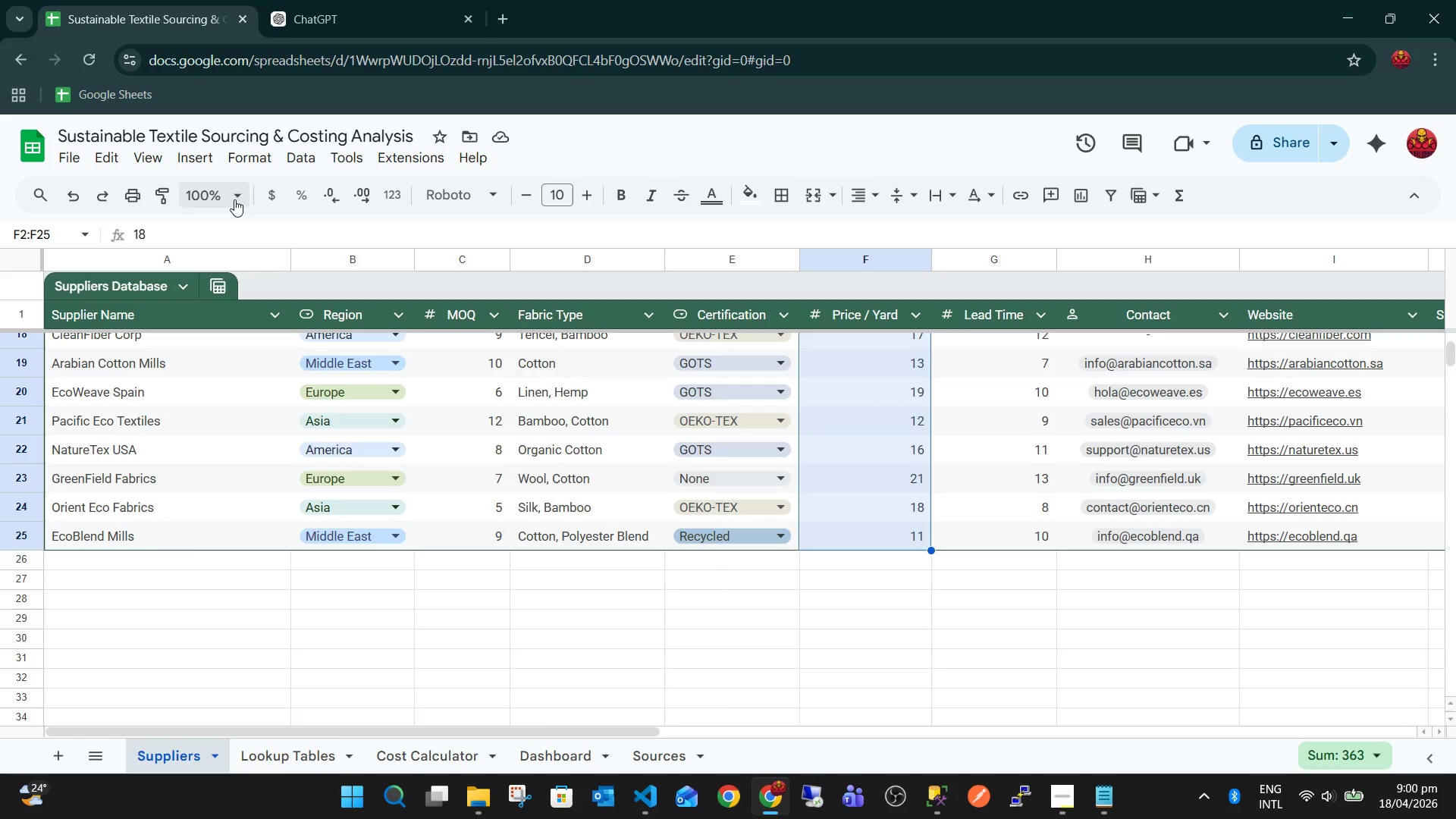 
left_click([281, 193])
 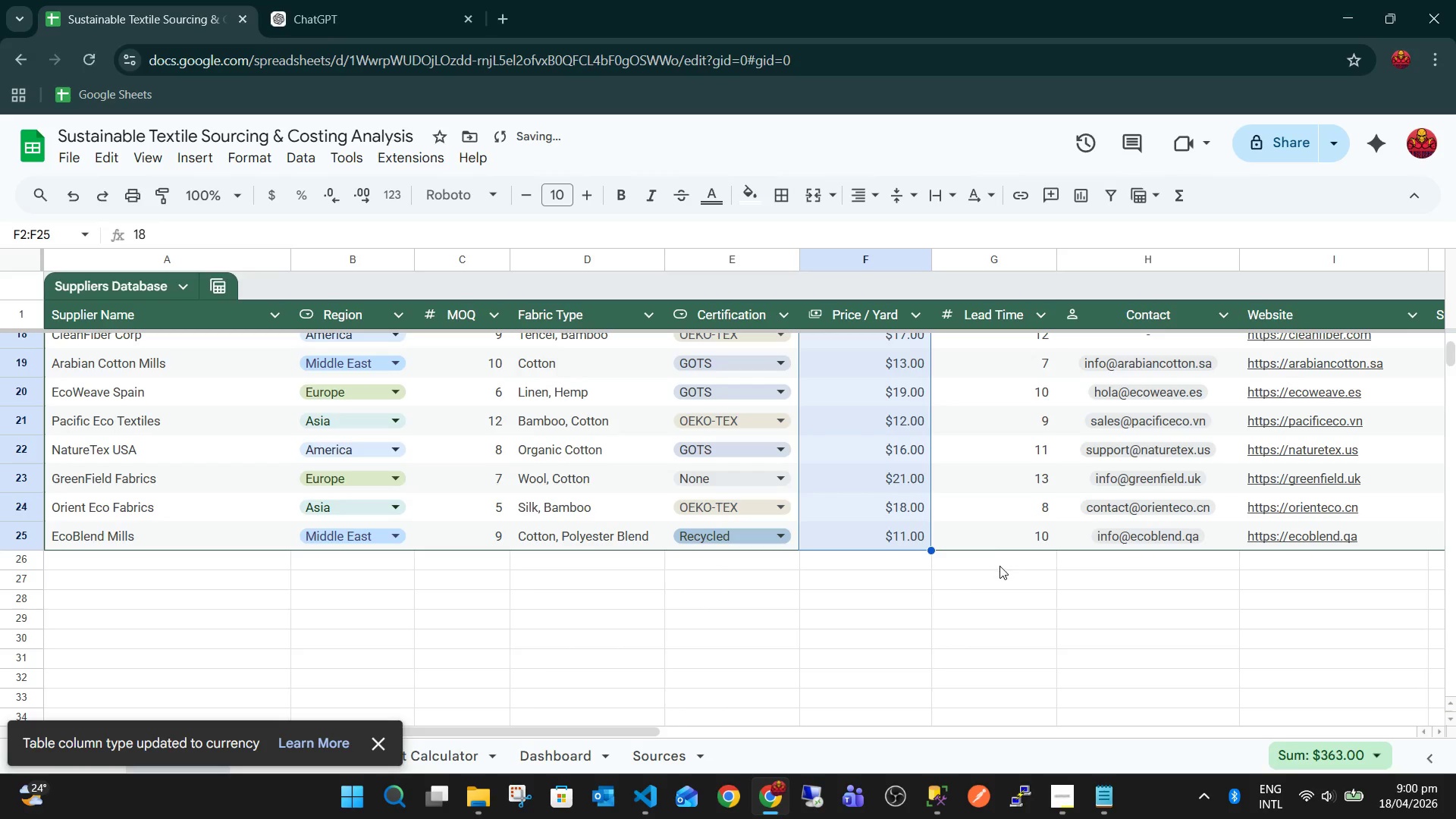 
left_click([999, 566])
 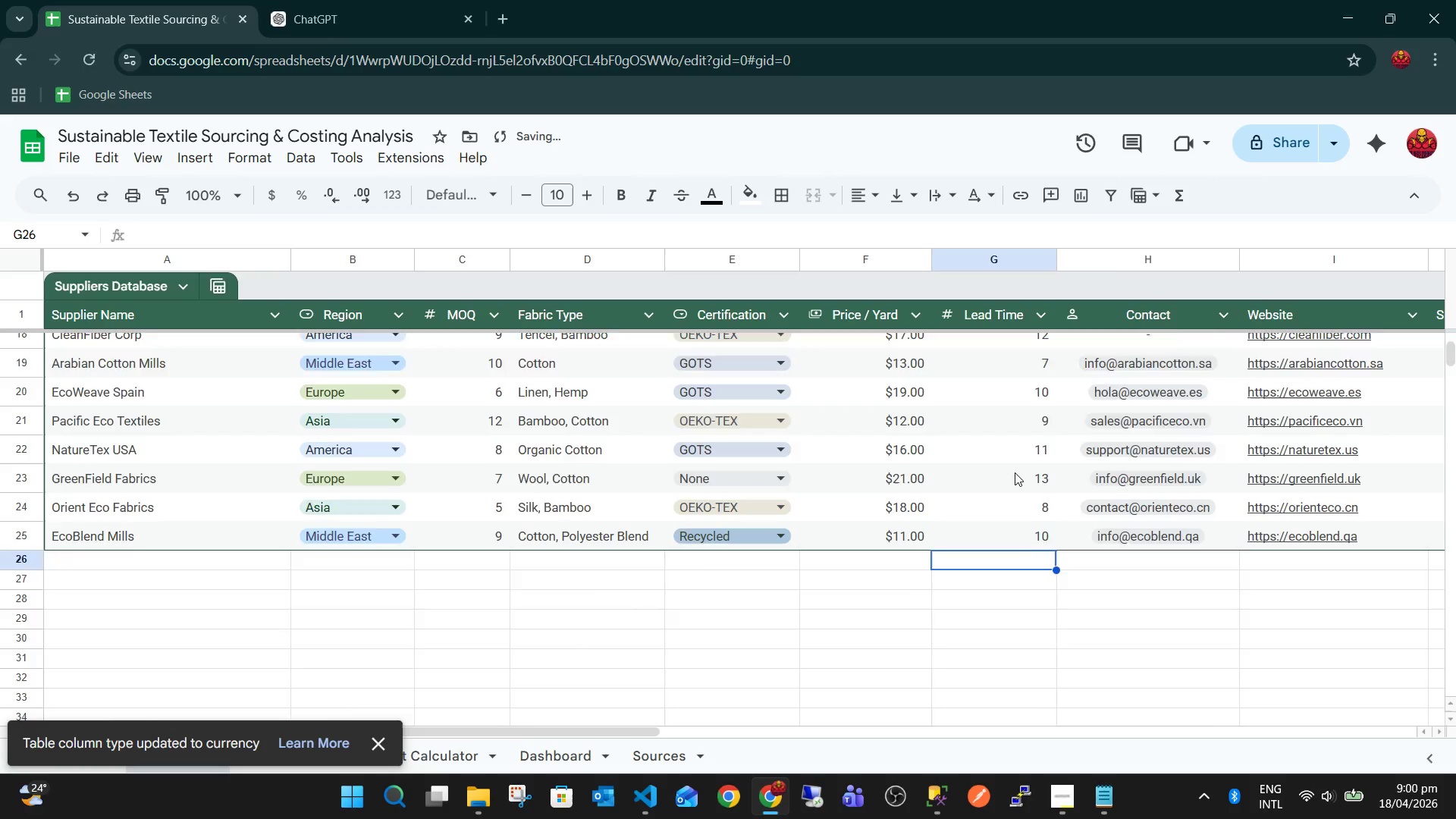 
scroll: coordinate [1021, 453], scroll_direction: up, amount: 12.0
 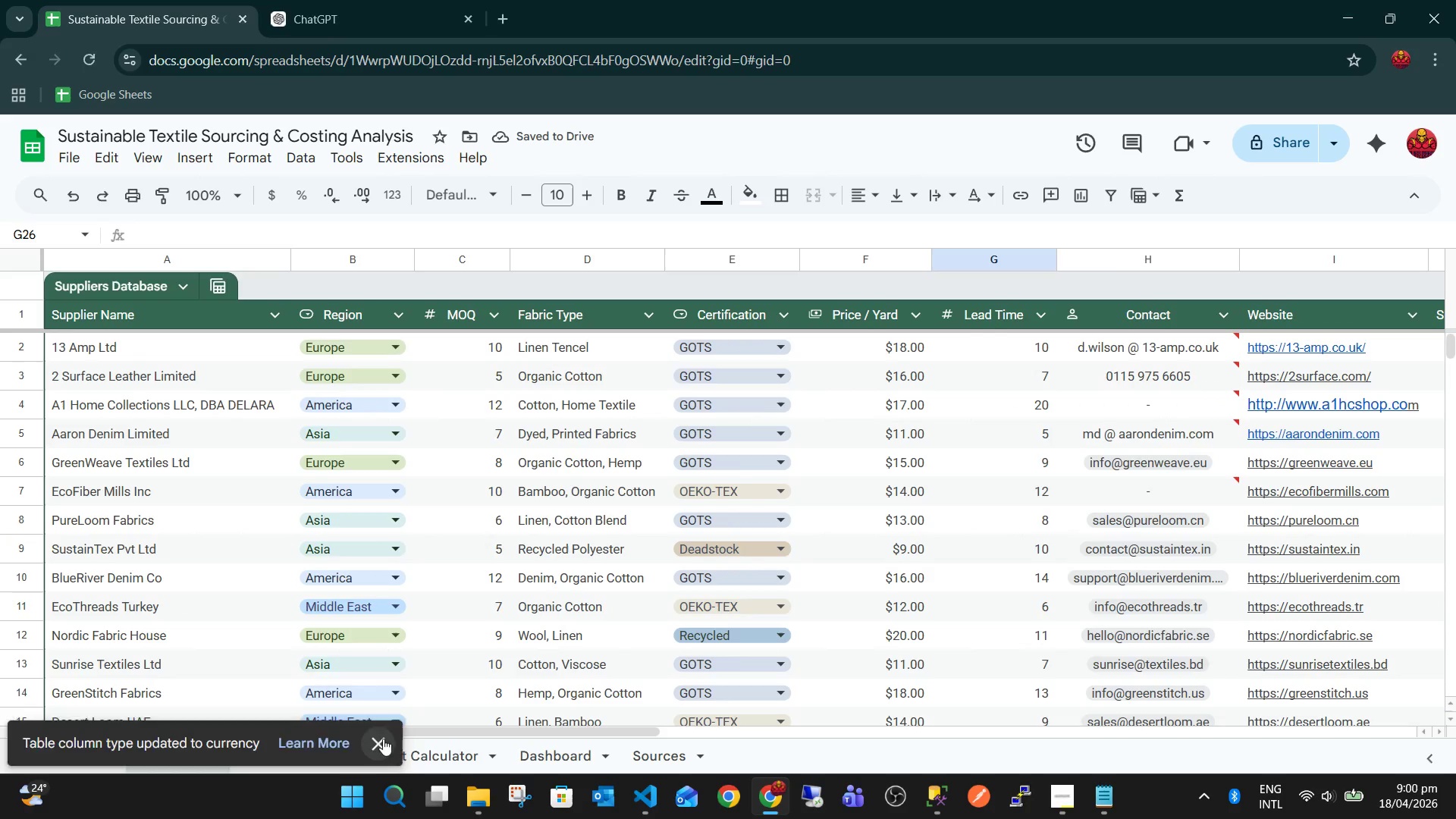 
left_click_drag(start_coordinate=[643, 731], to_coordinate=[536, 701])
 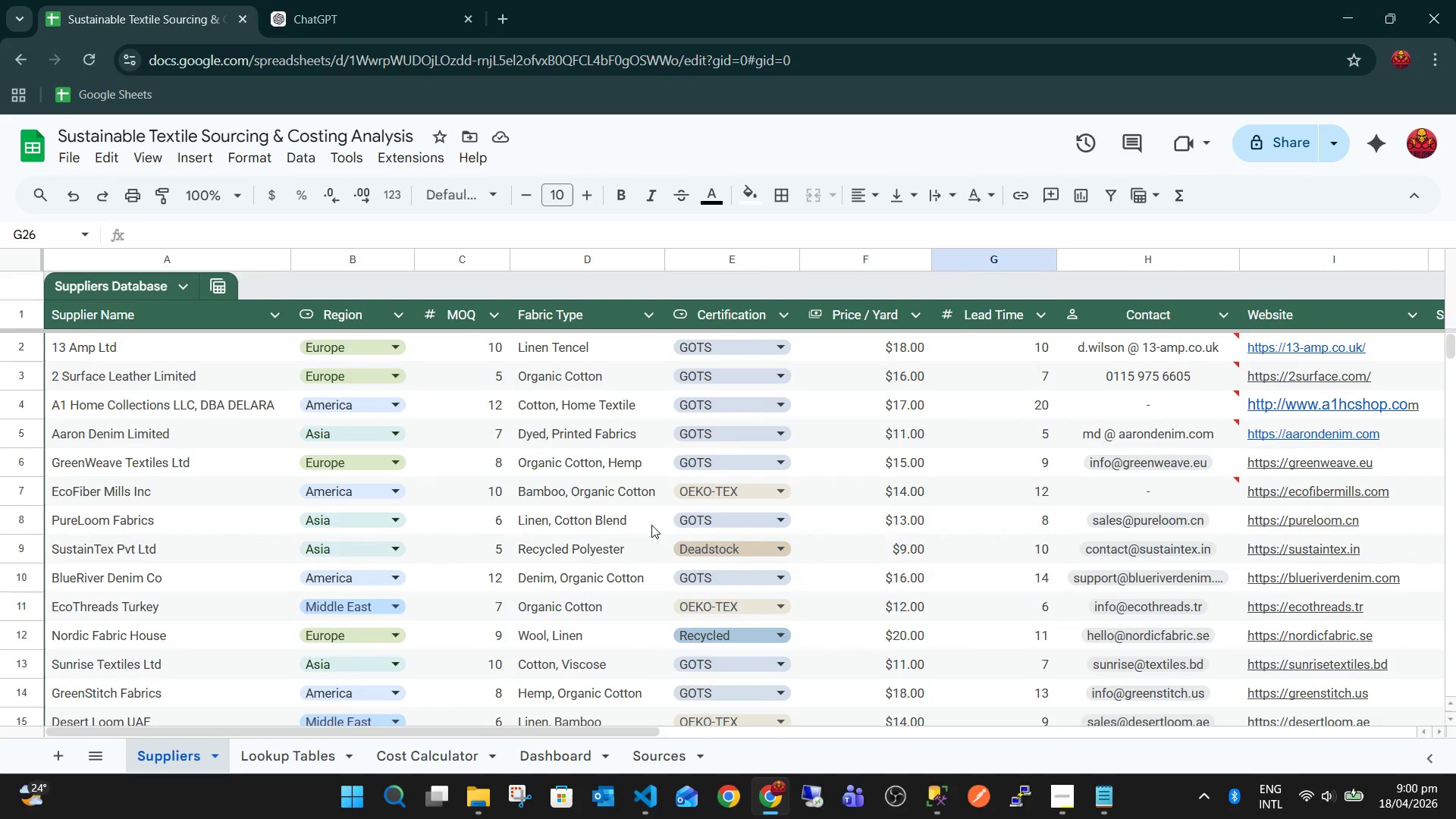 
key(ArrowRight)
 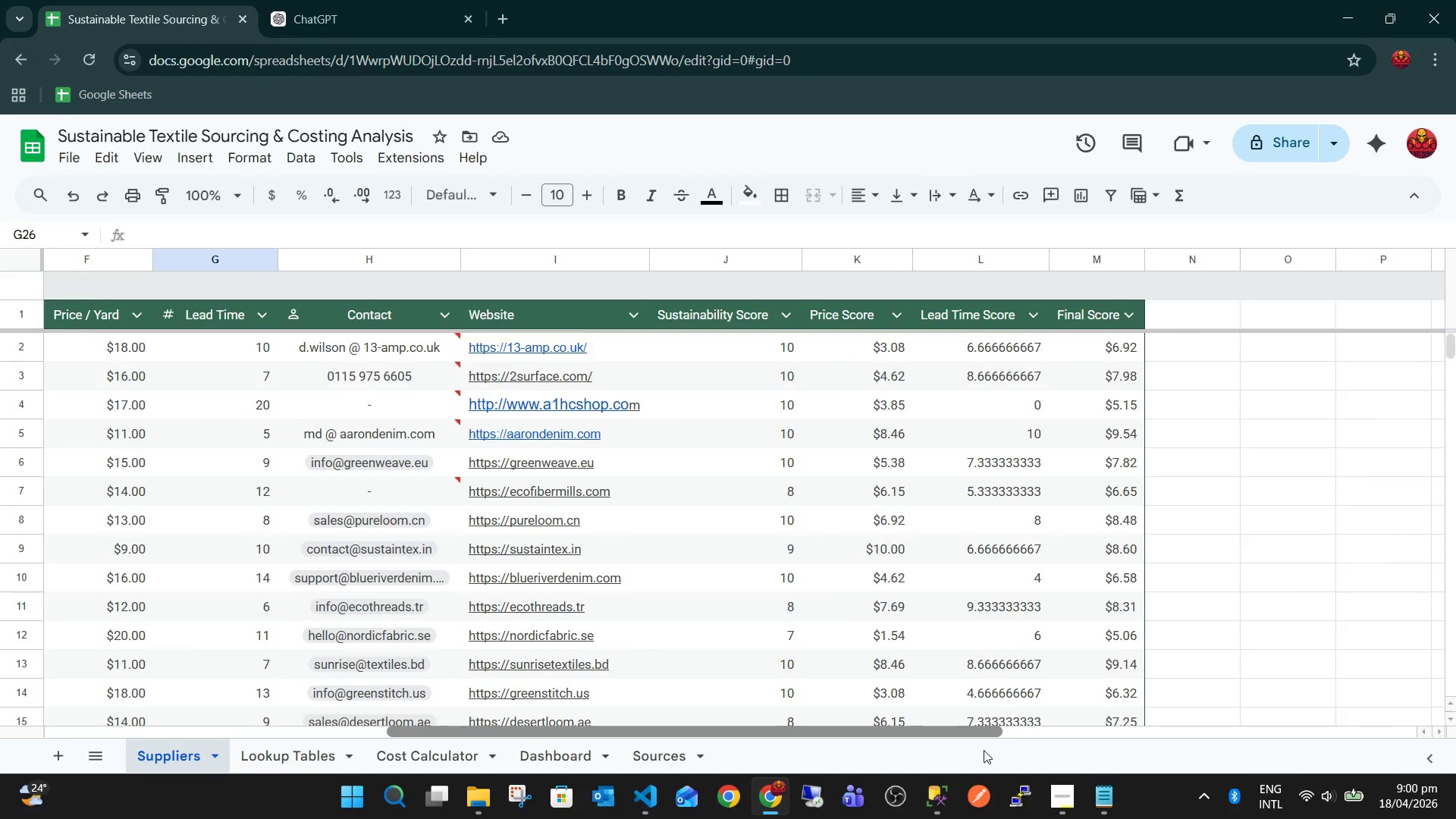 
key(ArrowRight)
 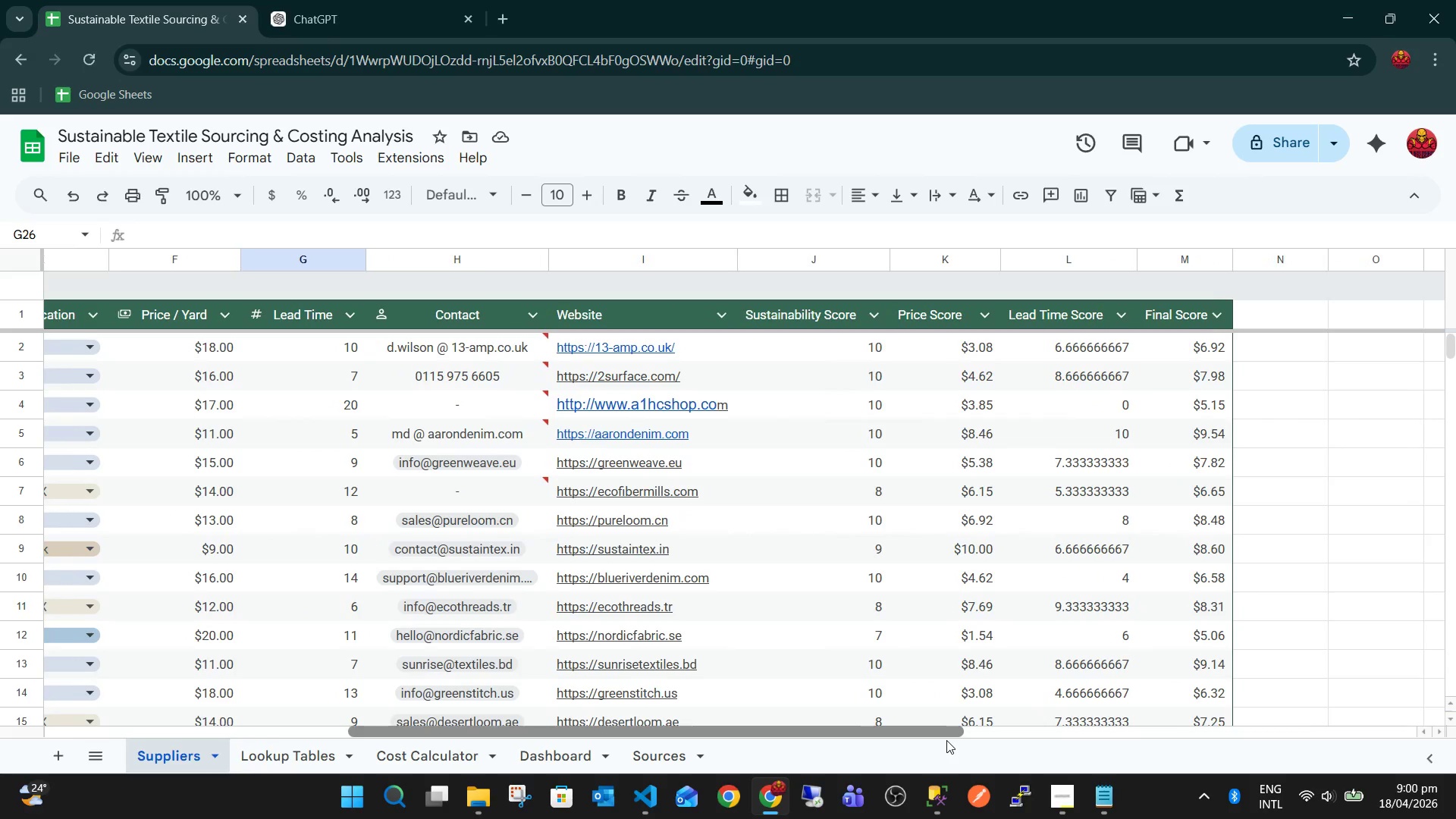 
left_click([548, 752])
 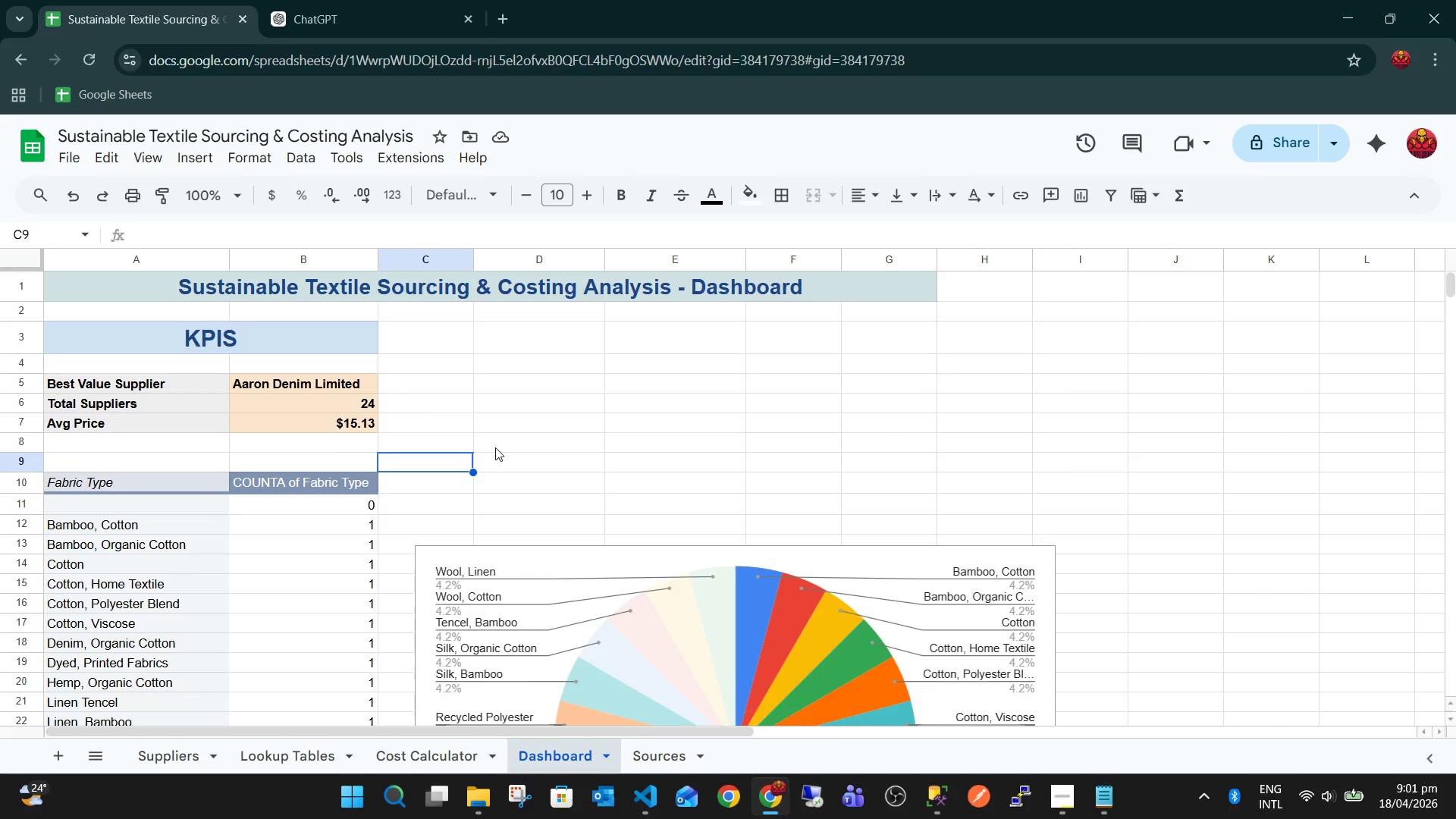 
wait(11.88)
 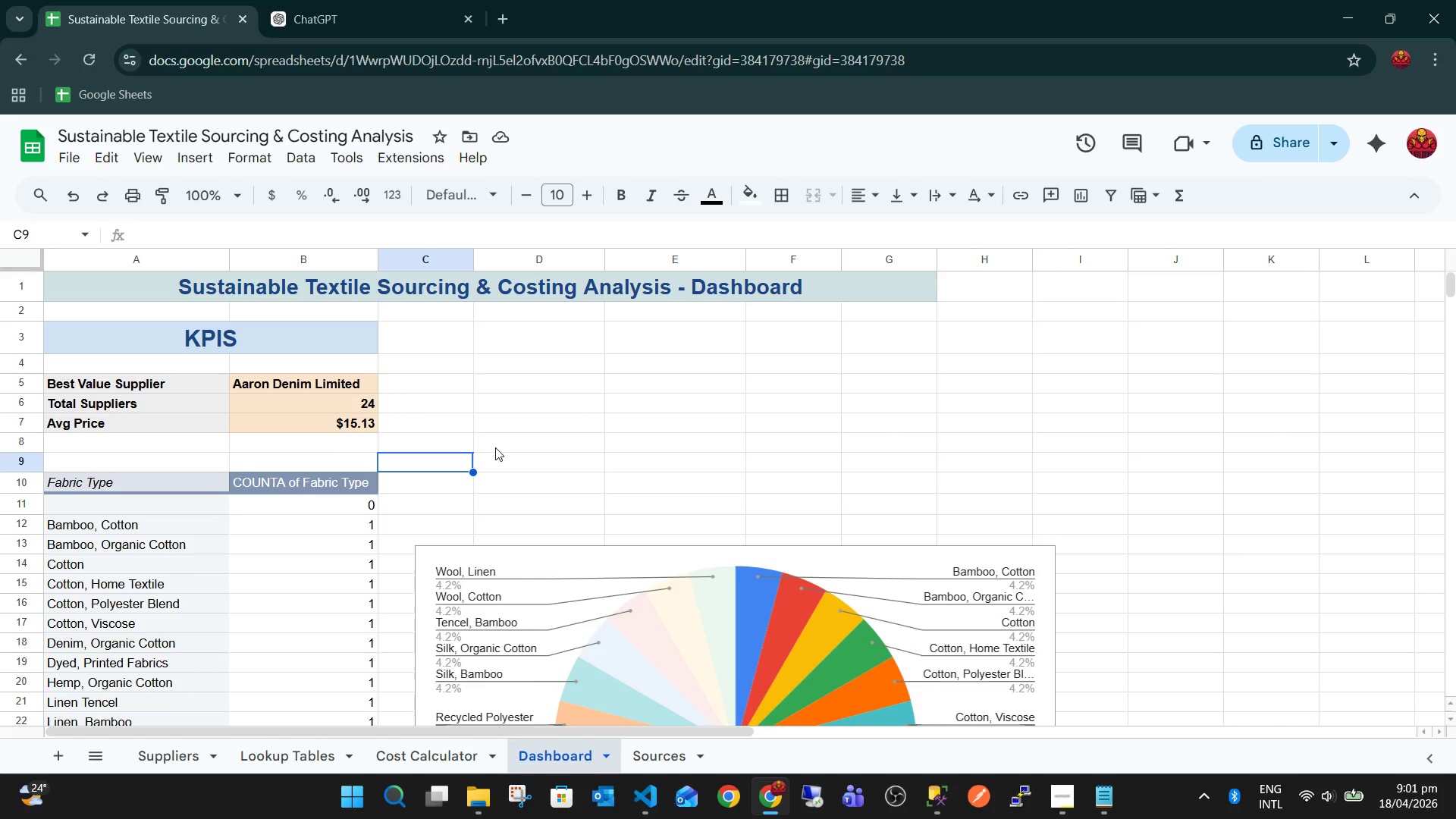 
hold_key(key=ShiftLeft, duration=0.47)
double_click([309, 432])
 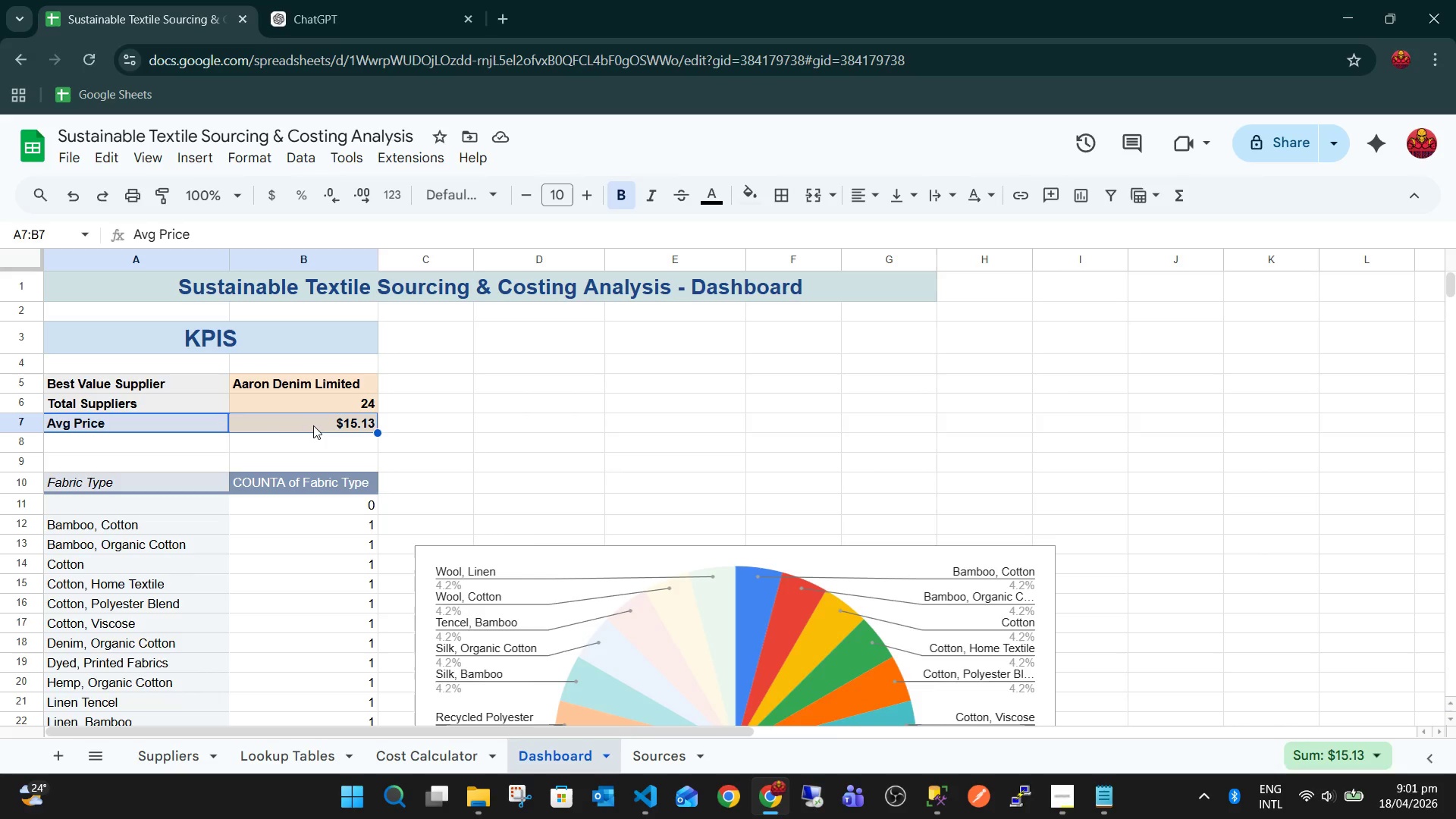 
key(Control+ControlLeft)
 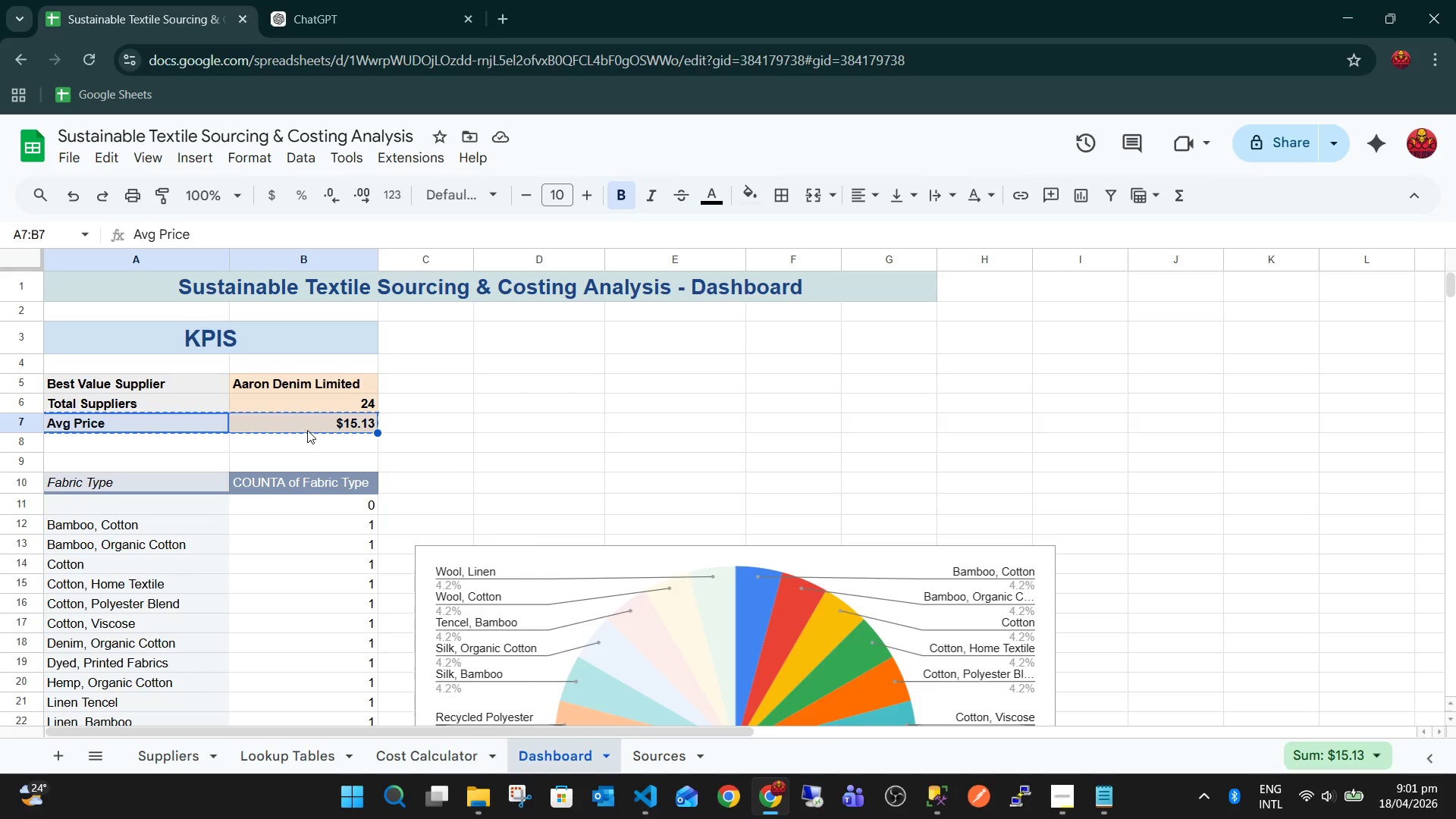 
key(Control+C)
 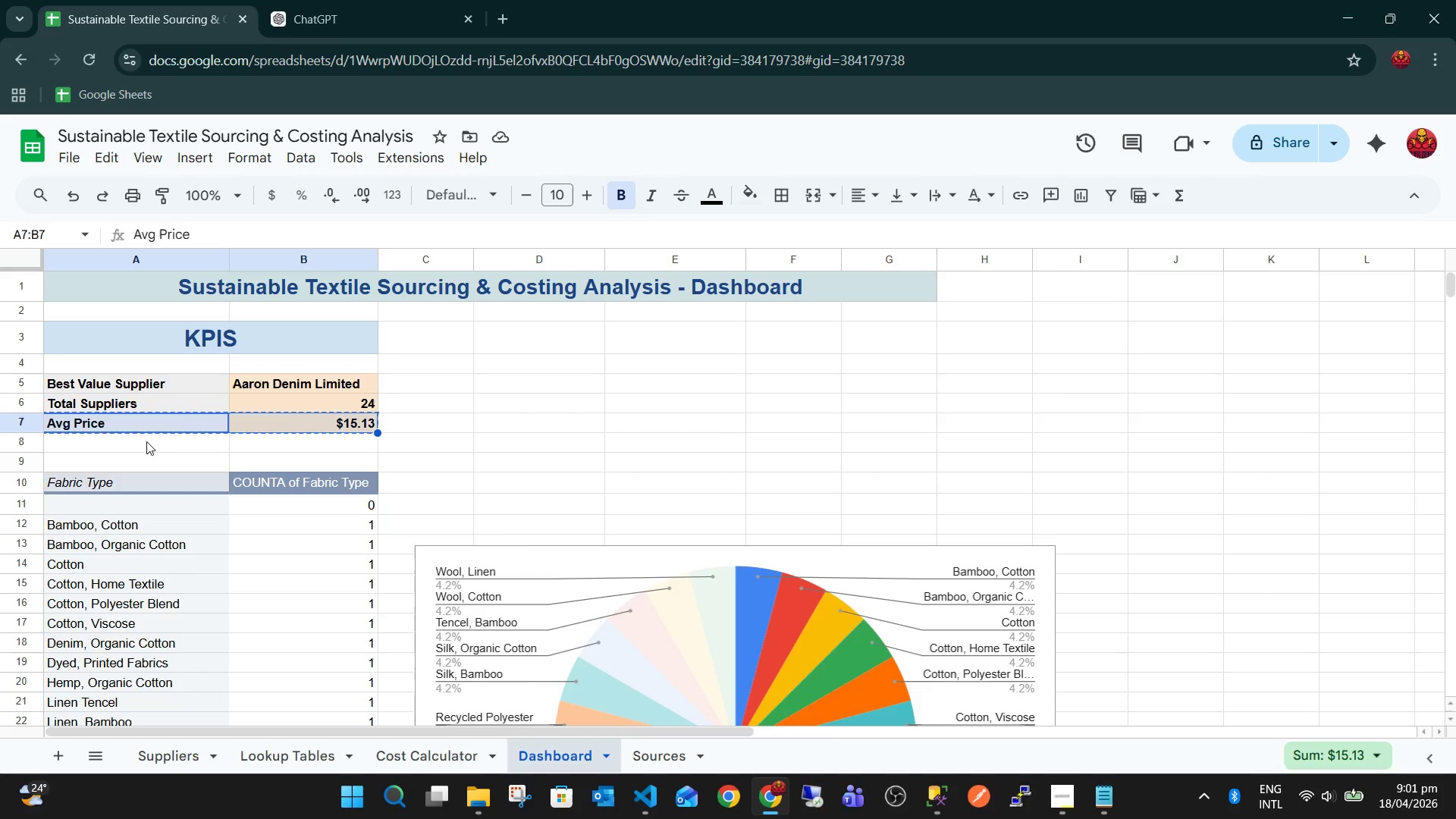 
left_click([146, 441])
 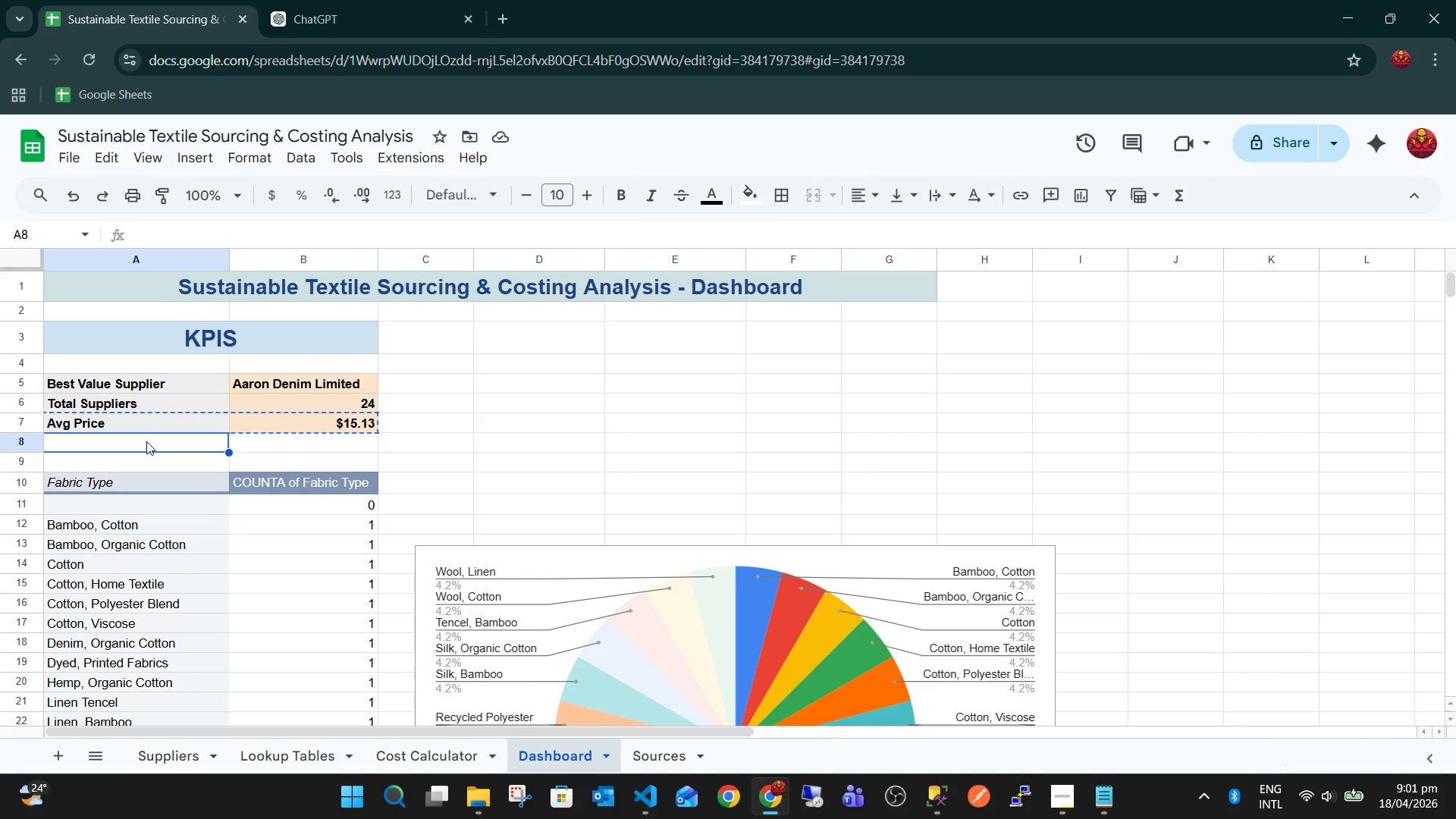 
key(Control+ControlLeft)
 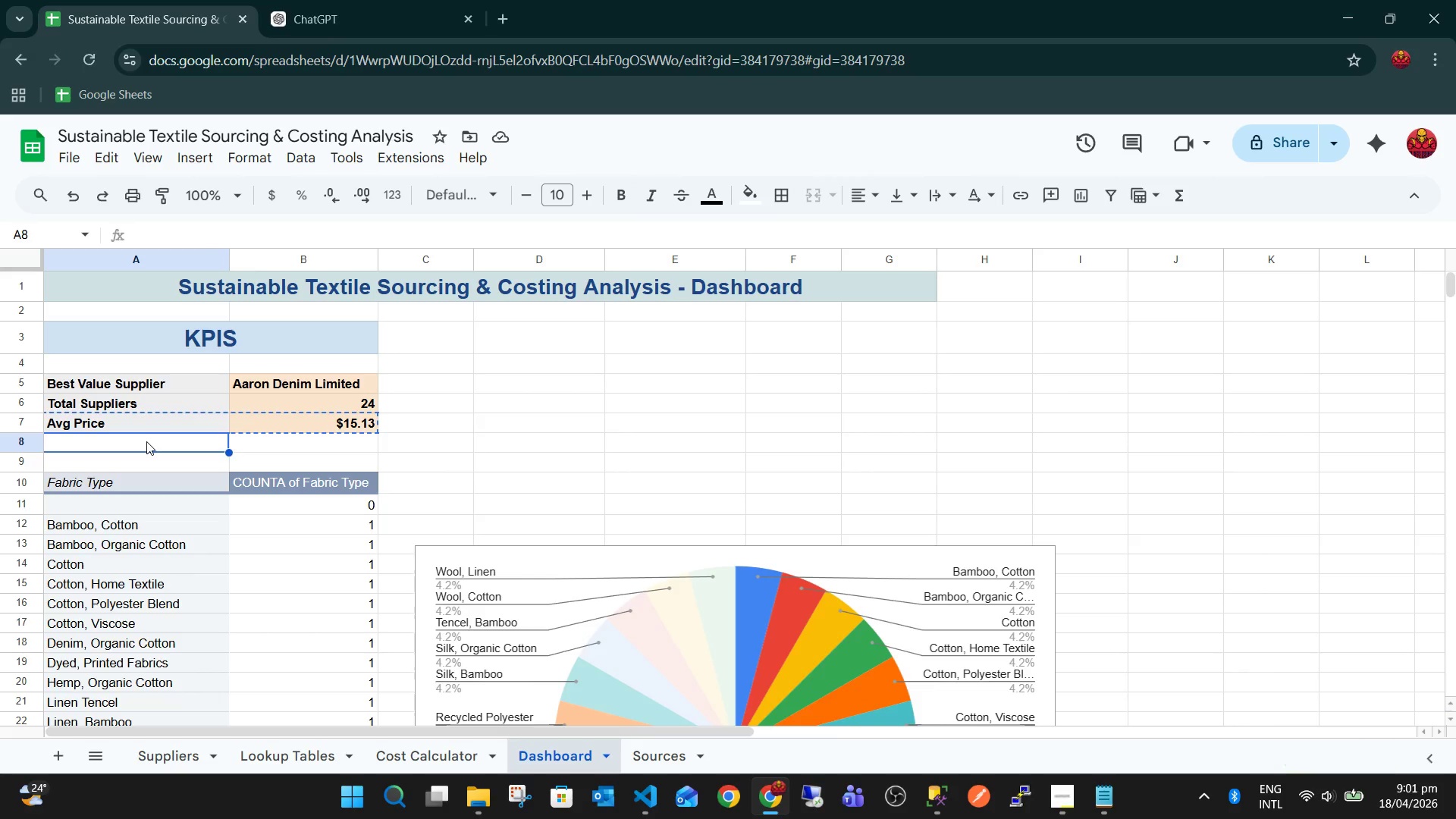 
key(Control+V)
 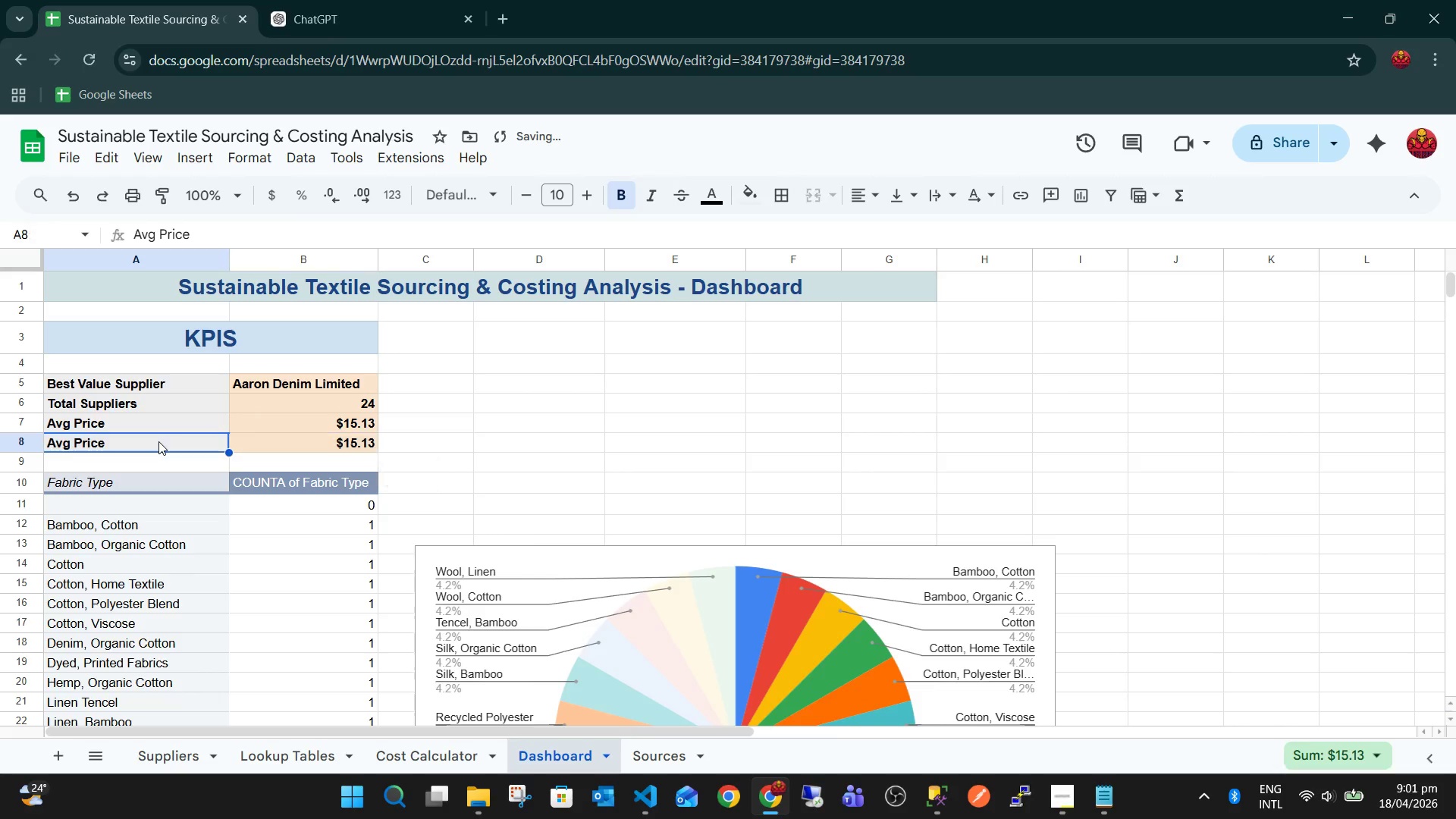 
double_click([158, 441])
 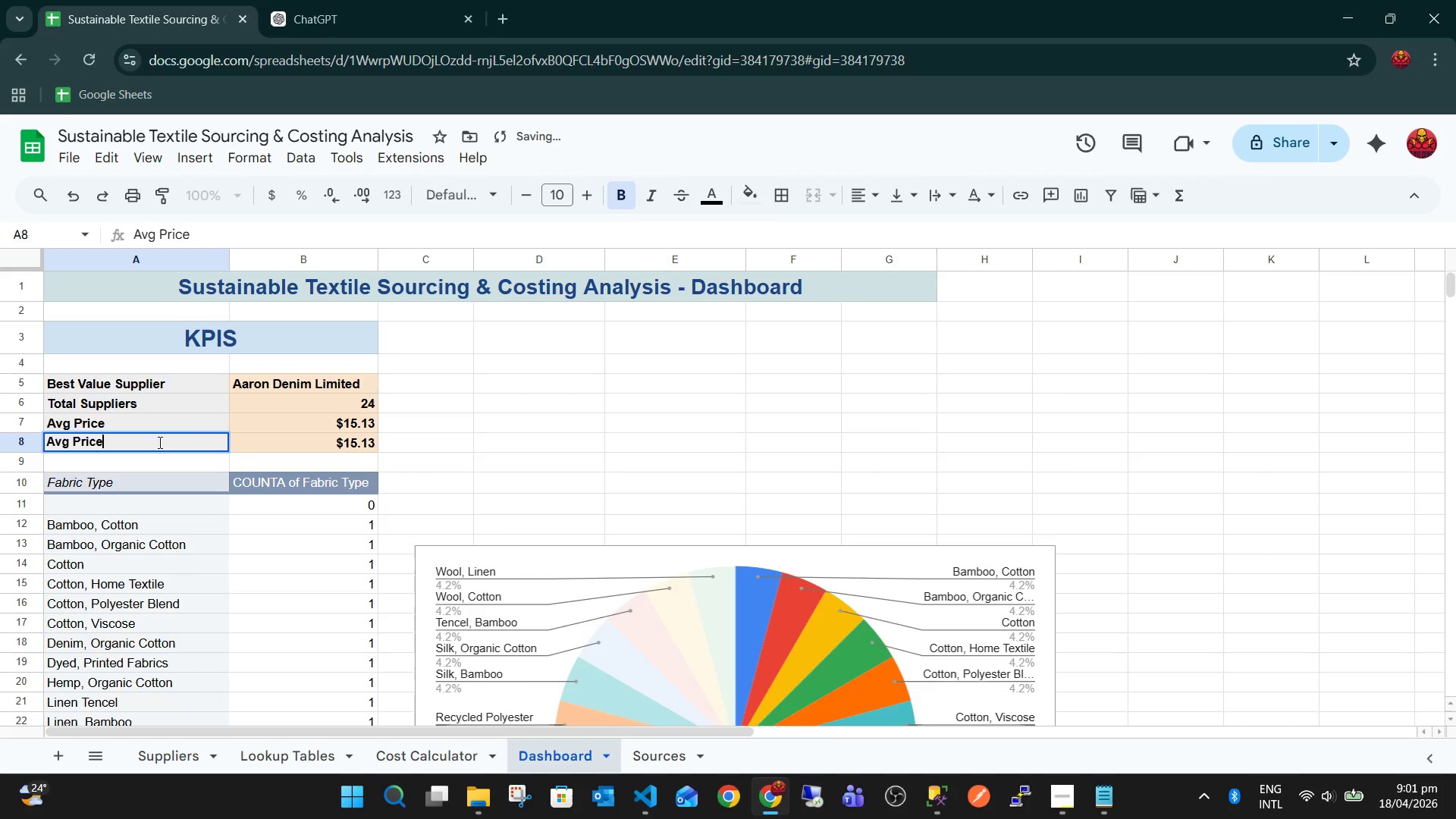 
key(Backspace)
key(Backspace)
key(Backspace)
key(Backspace)
key(Backspace)
type(K)
key(Backspace)
type(Lead Time)
 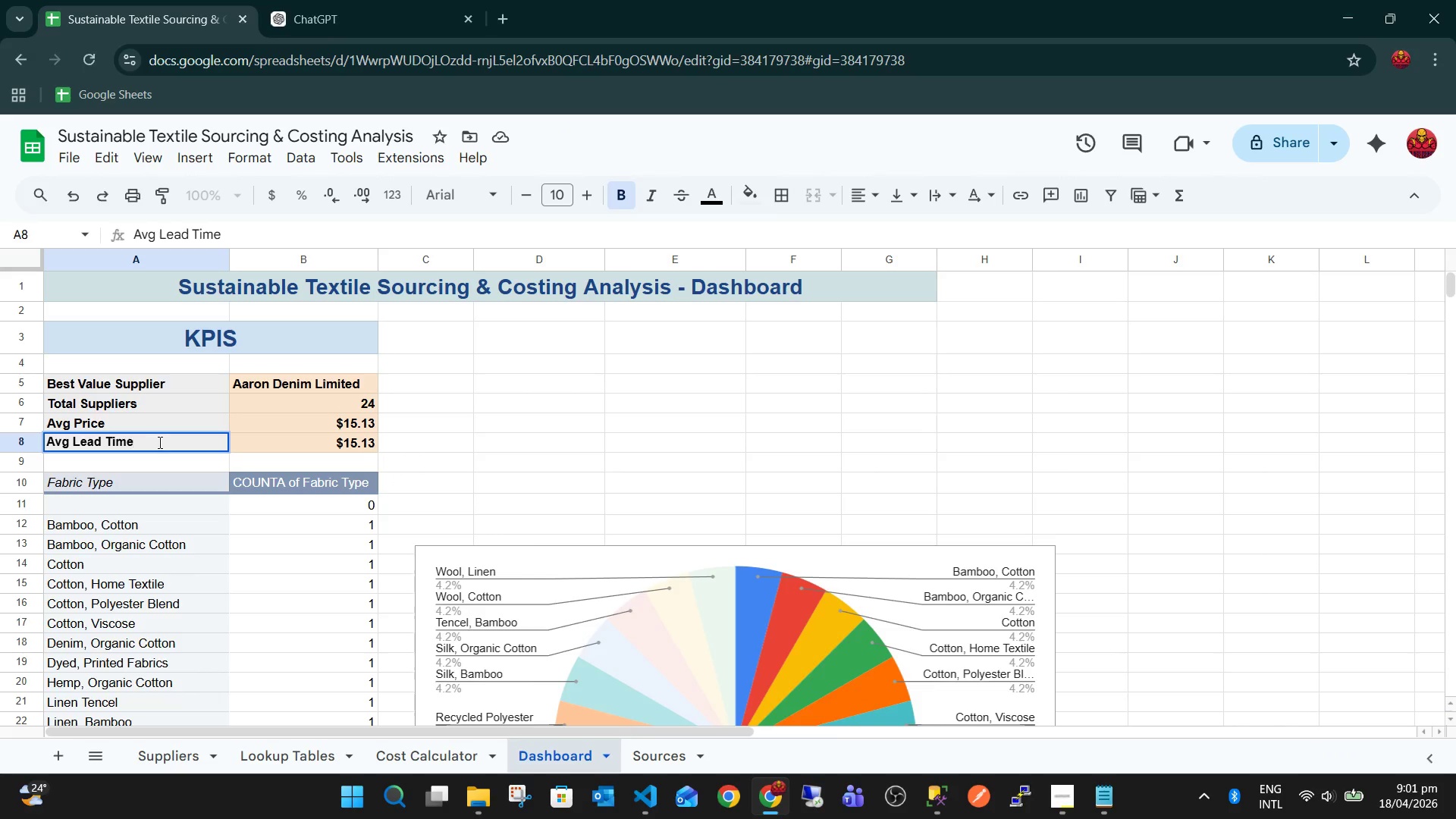 
 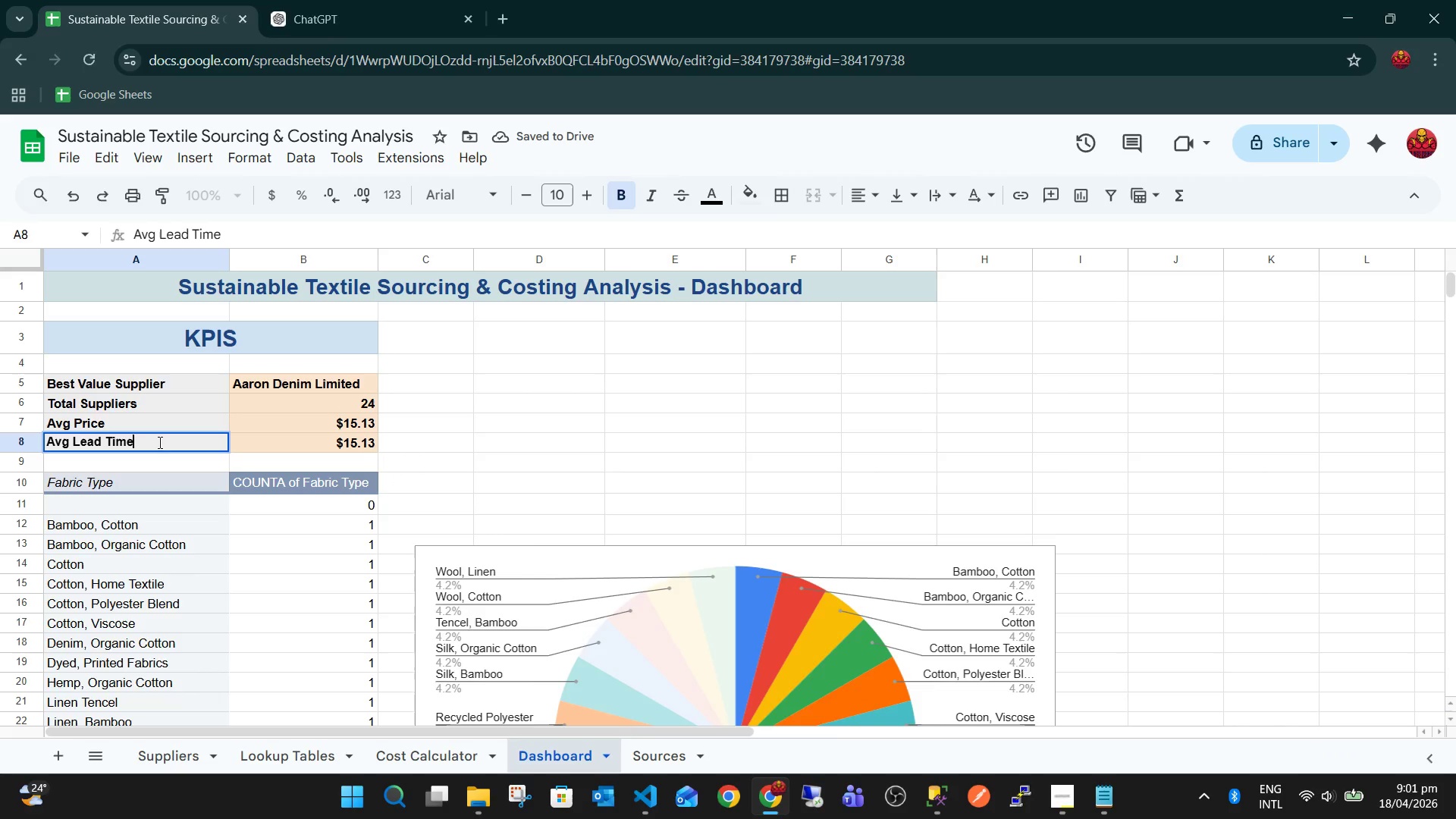 
key(ArrowRight)
 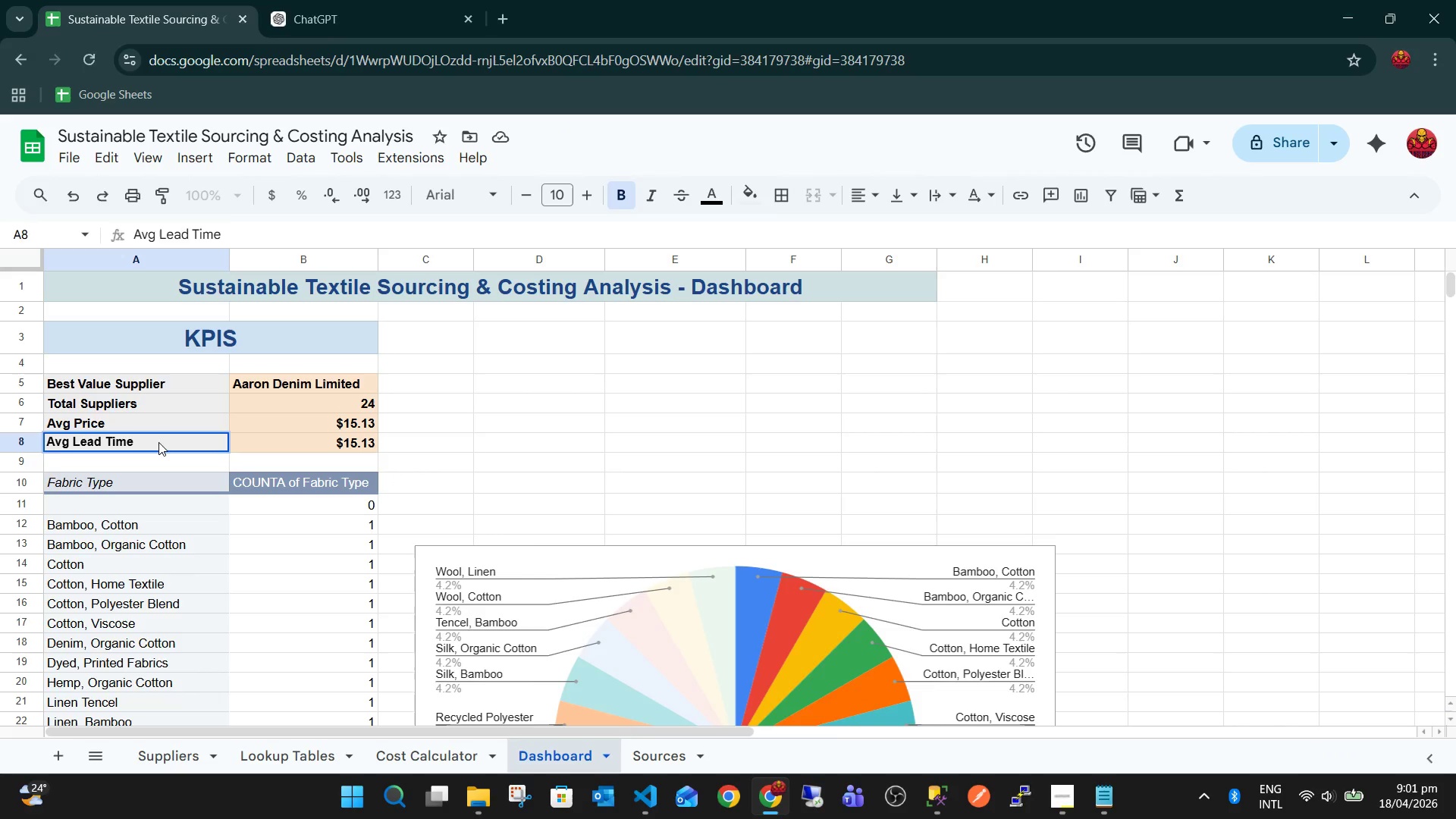 
key(Tab)
 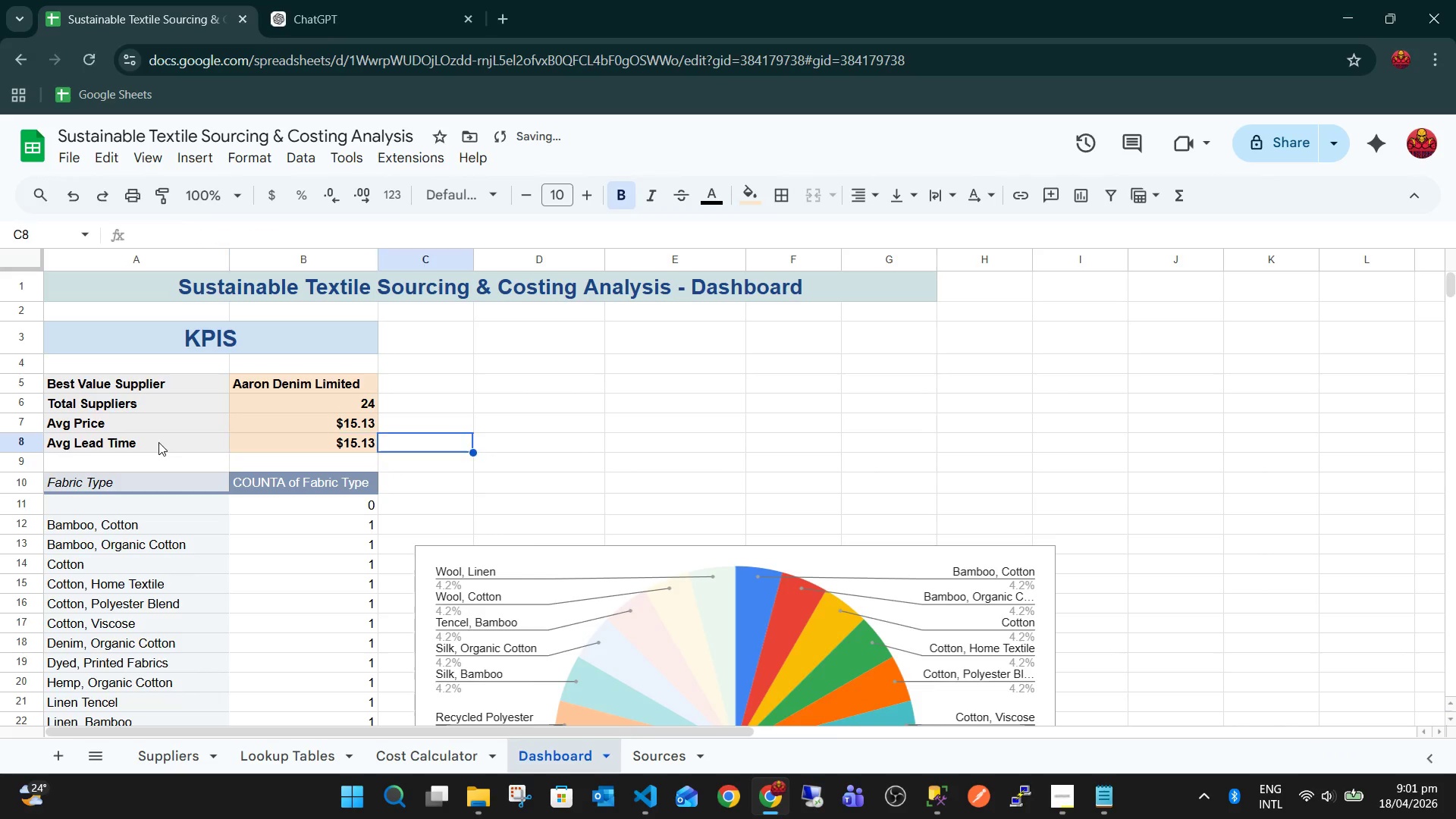 
key(ArrowRight)
 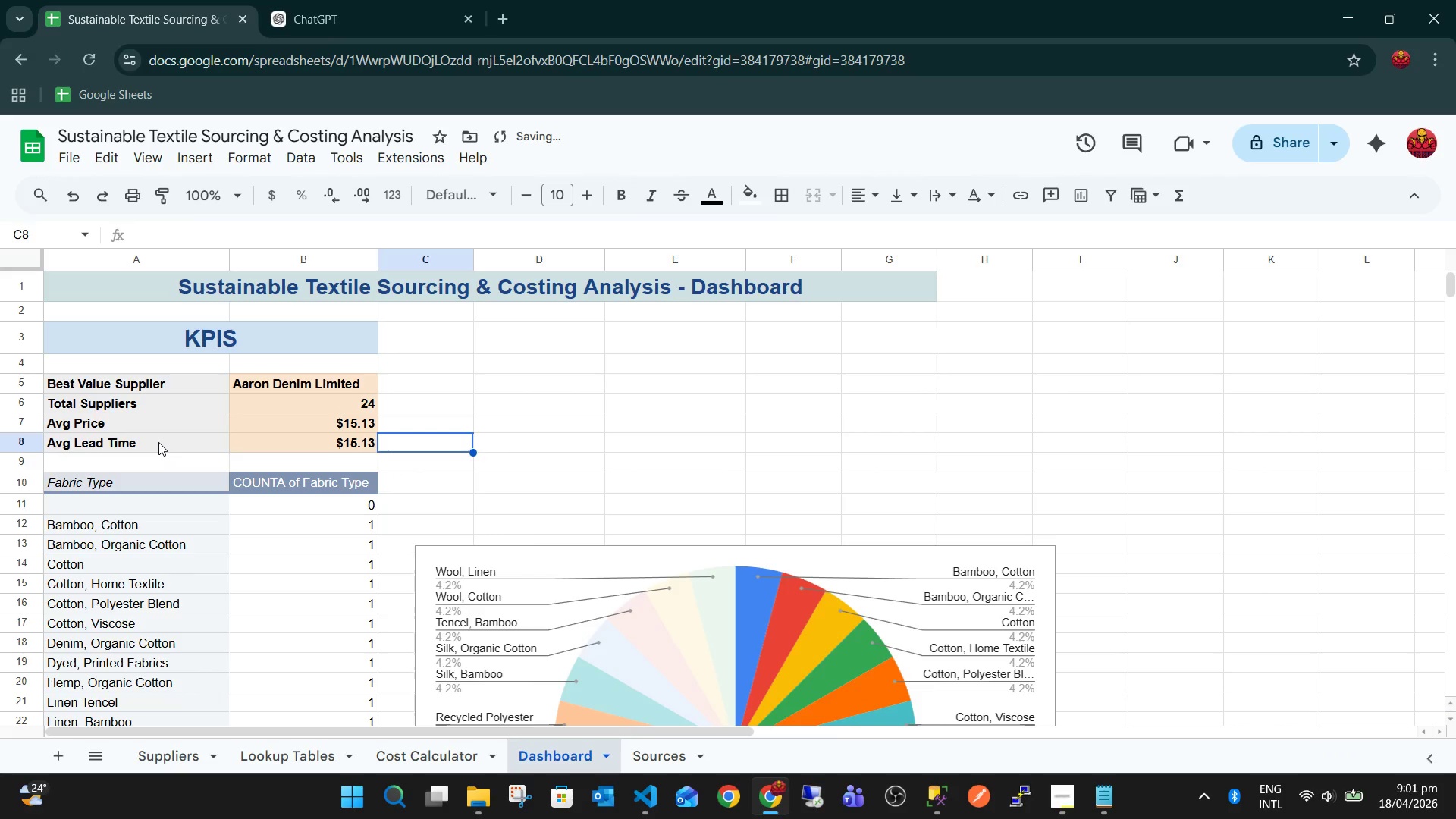 
key(ArrowLeft)
 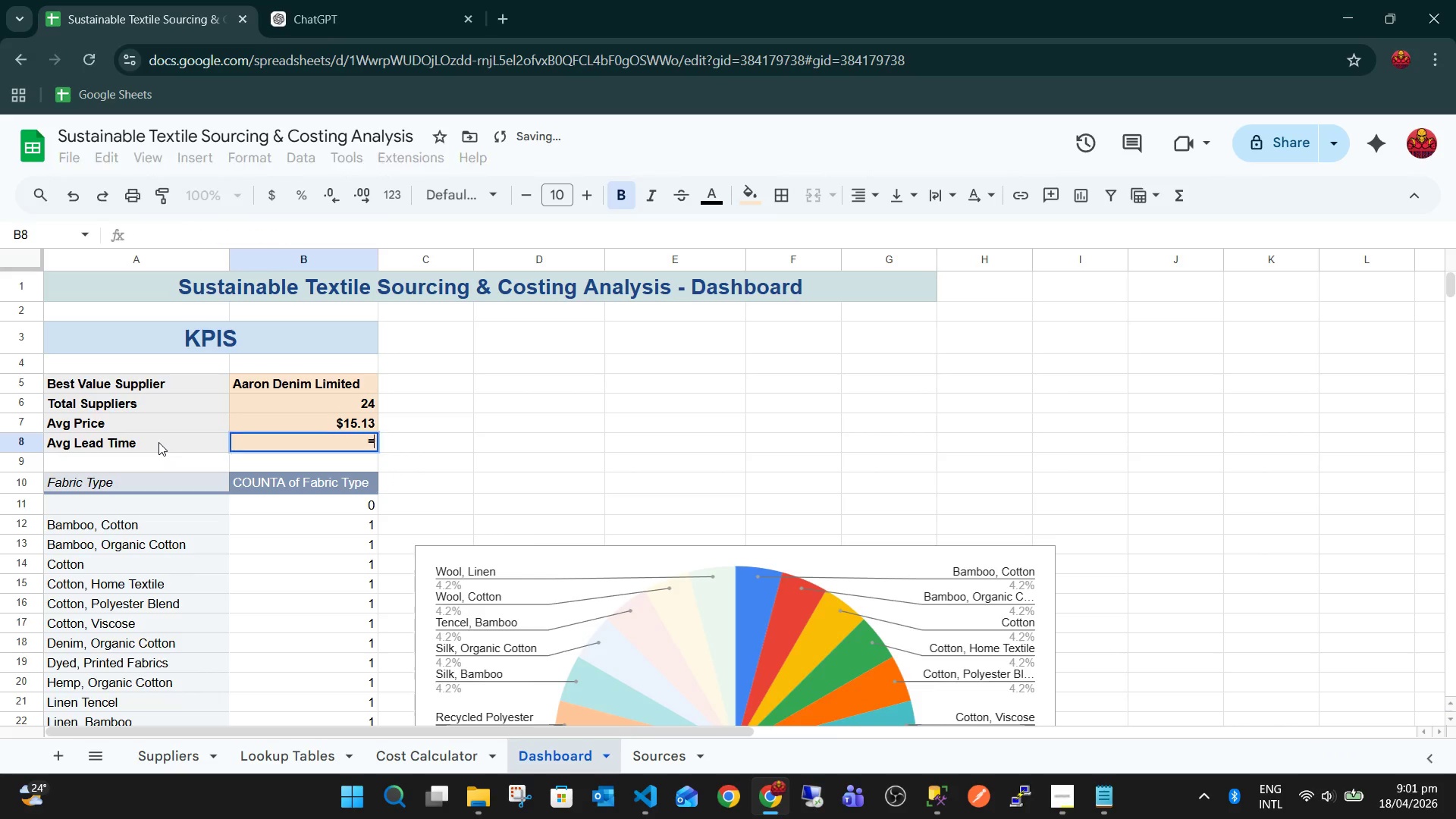 
type(=AVER)
key(Tab)
 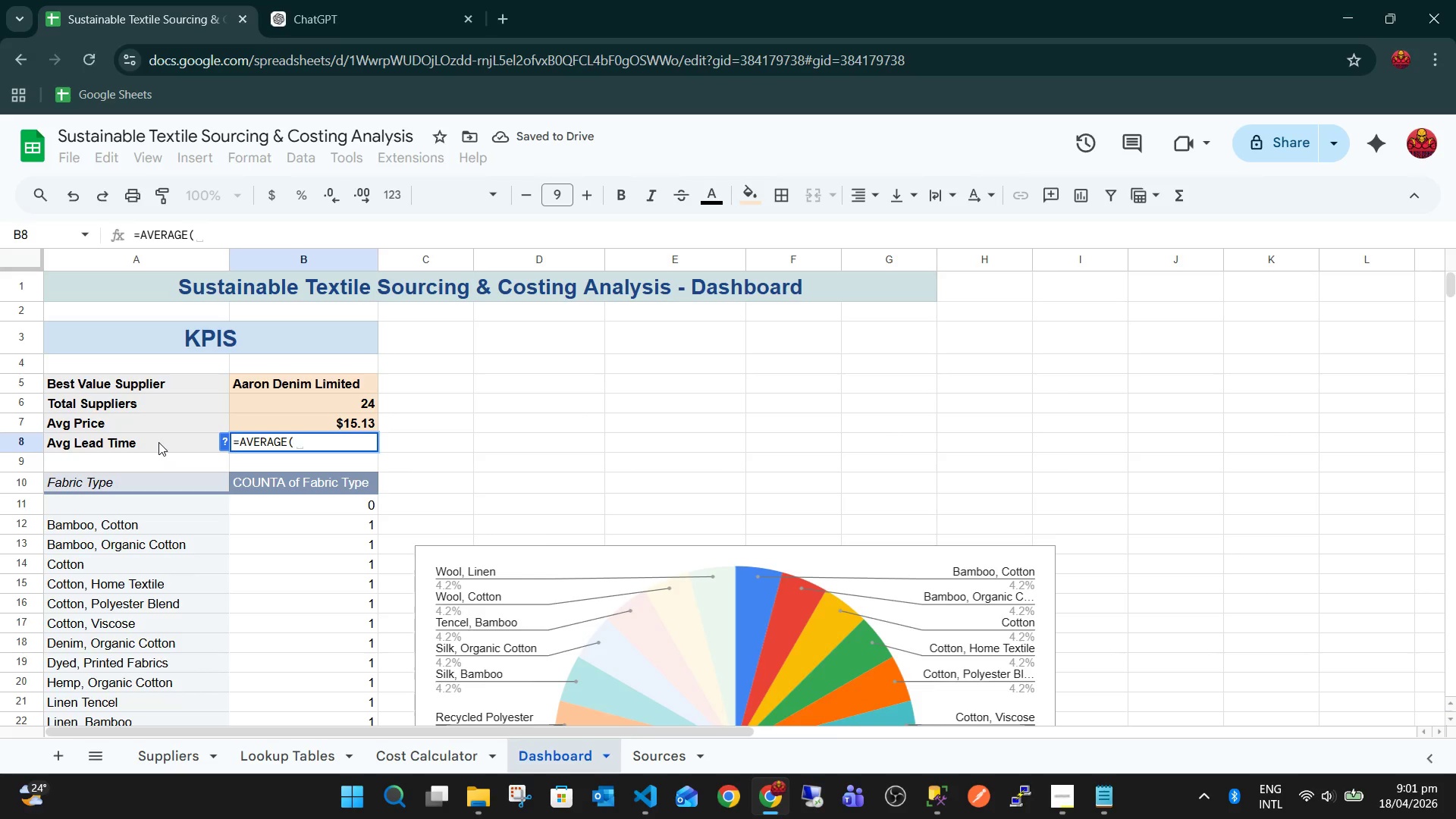 
wait(5.2)
 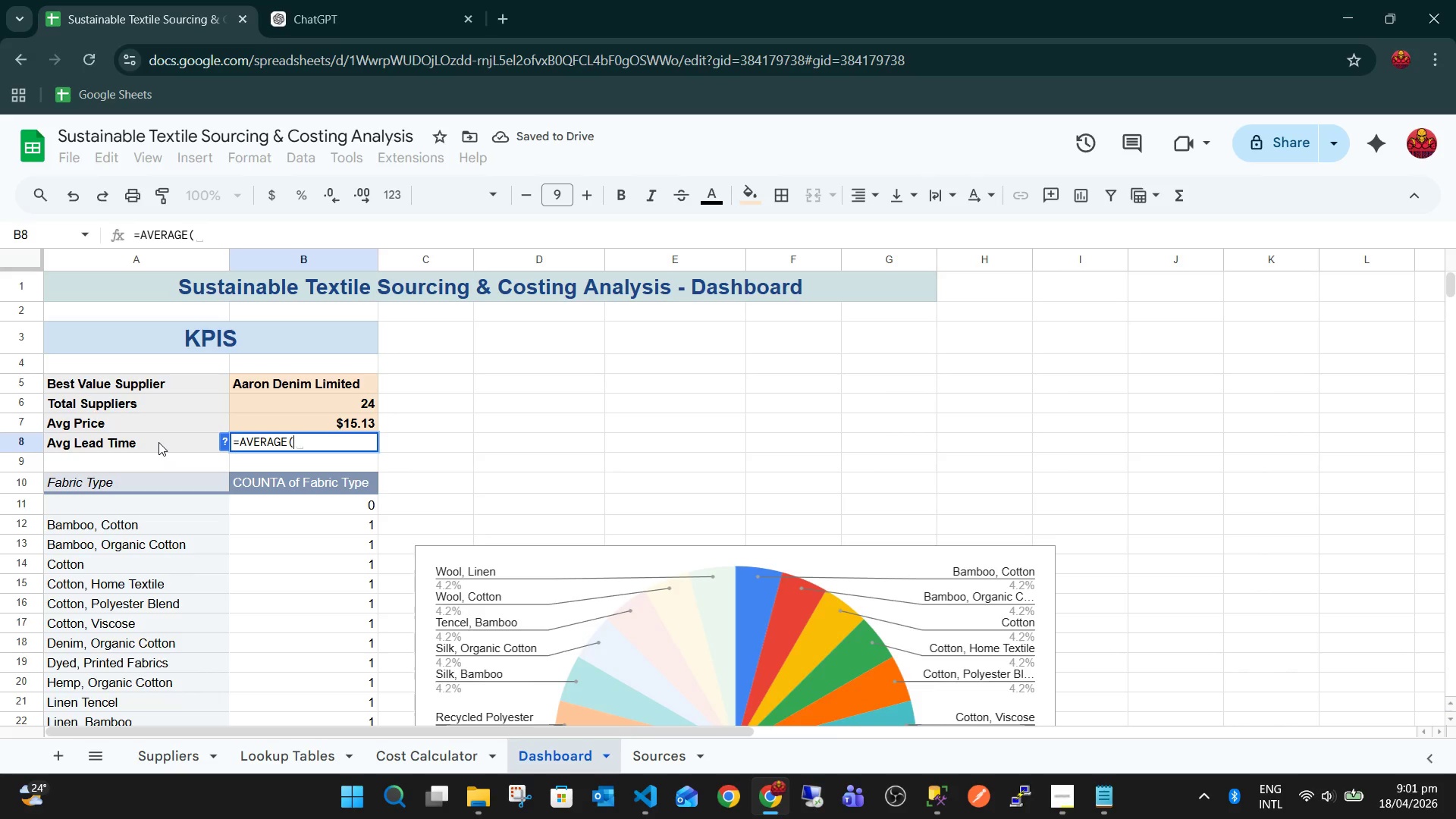 
left_click([165, 761])
 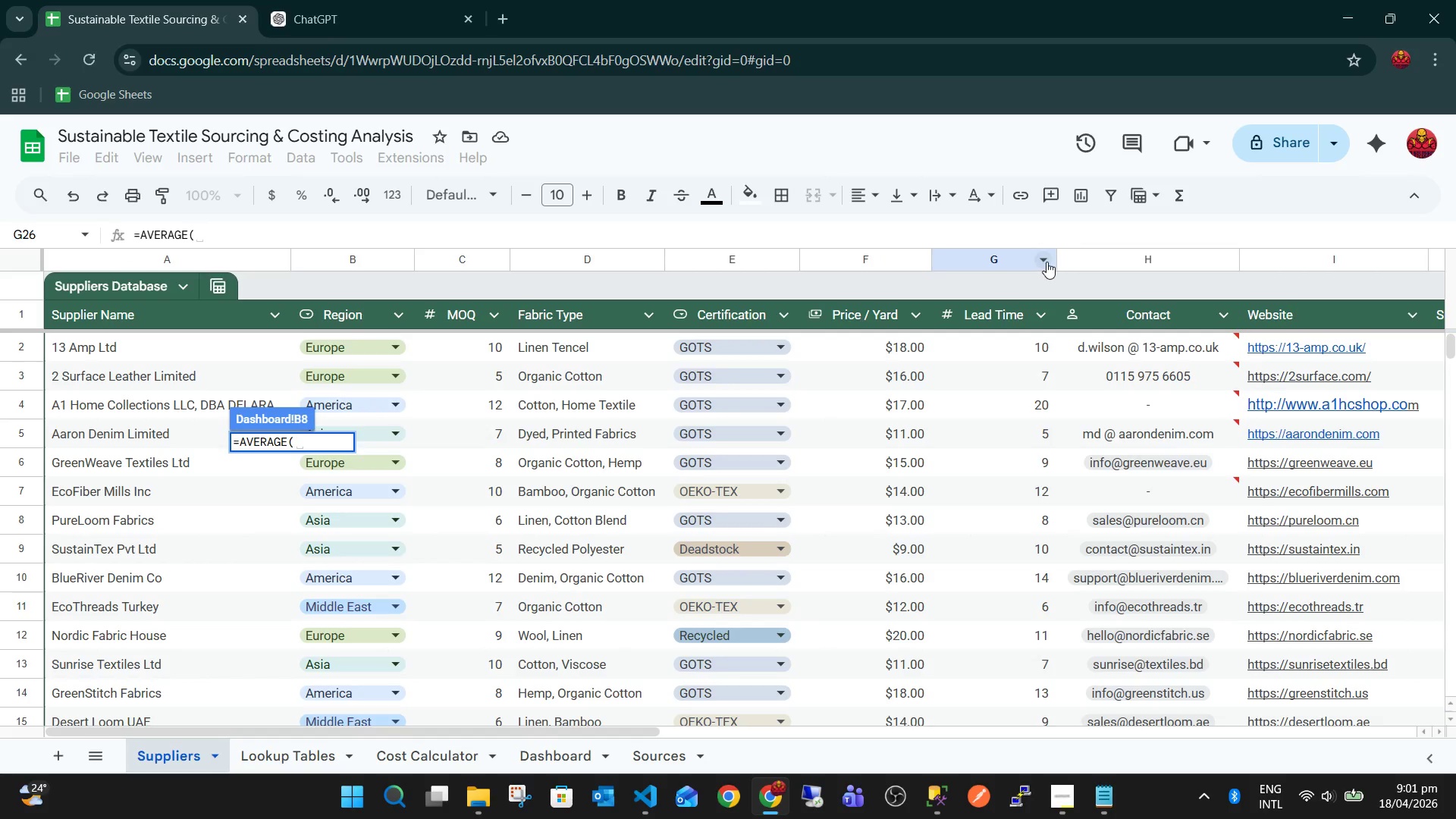 
left_click([1025, 259])
 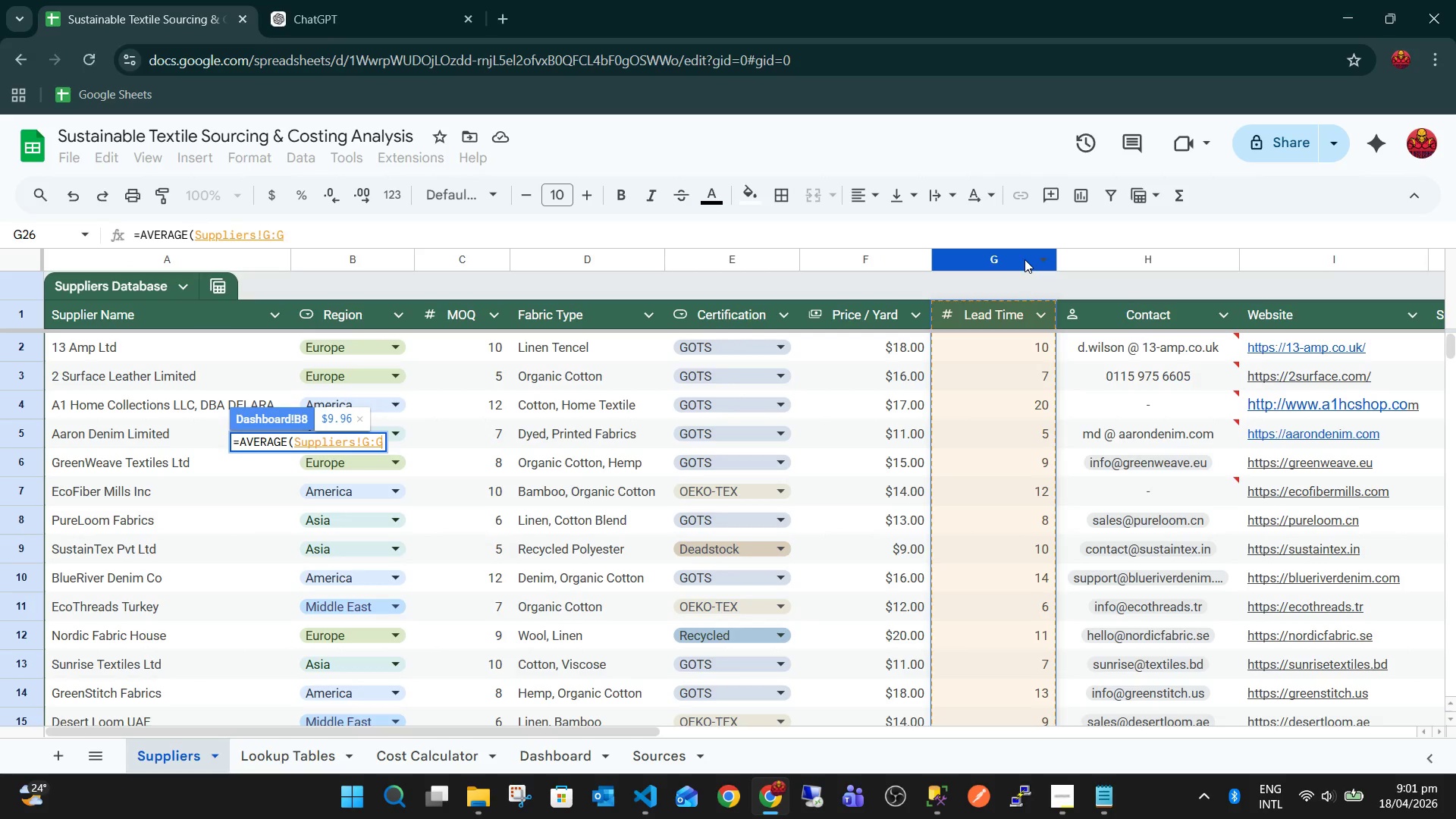 
key(Shift+0)
 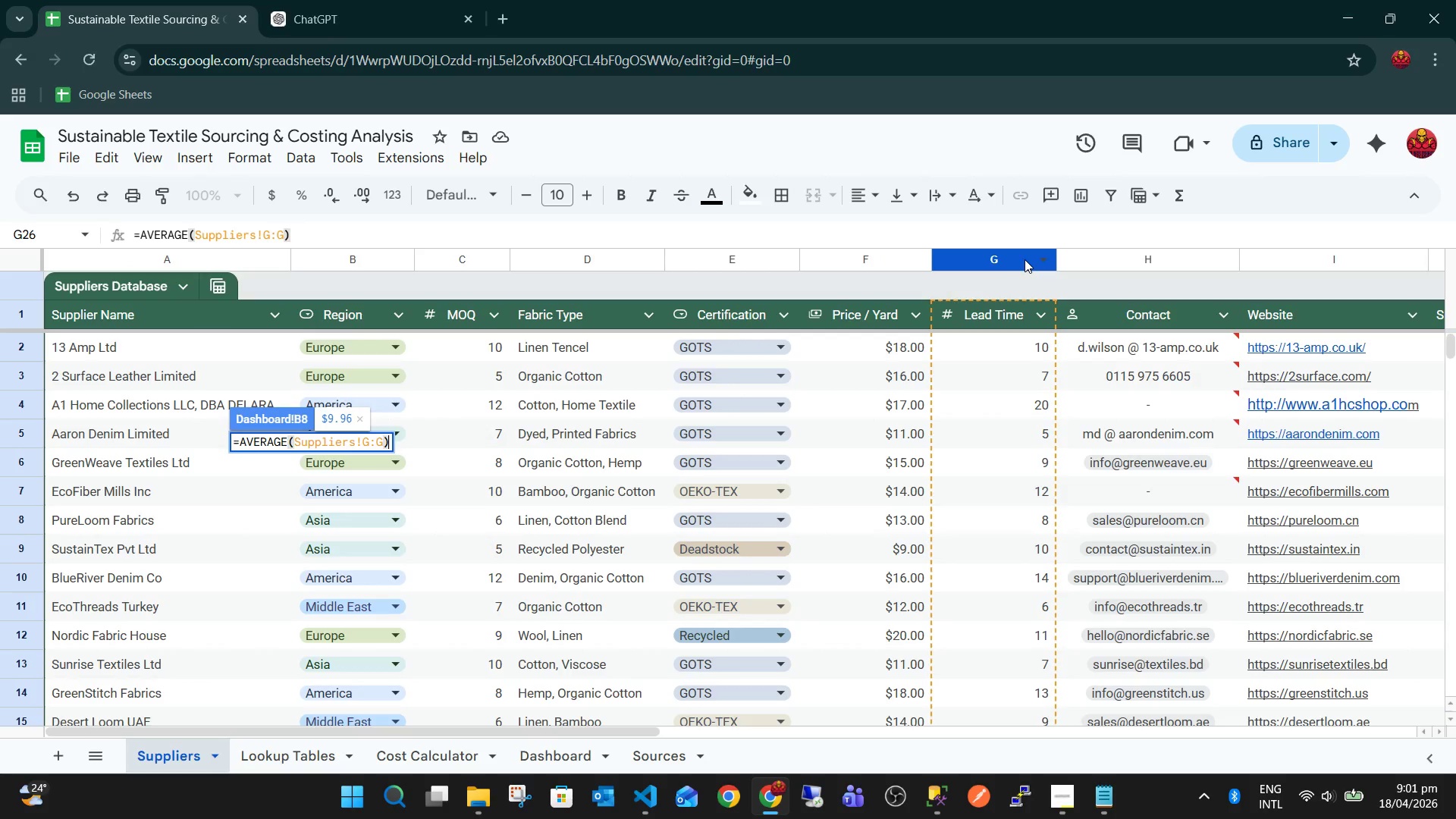 
key(Enter)
 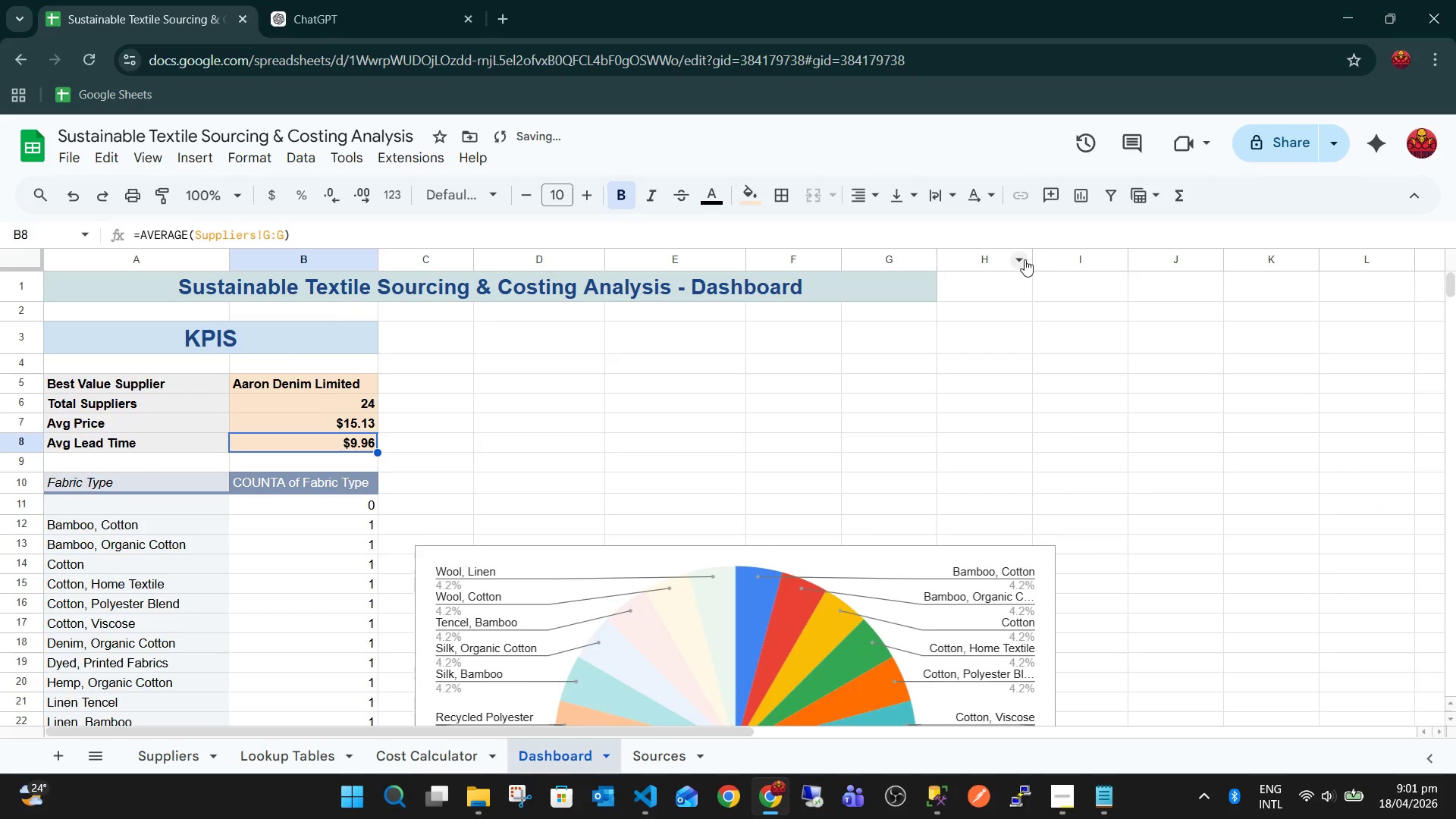 
key(ArrowDown)
 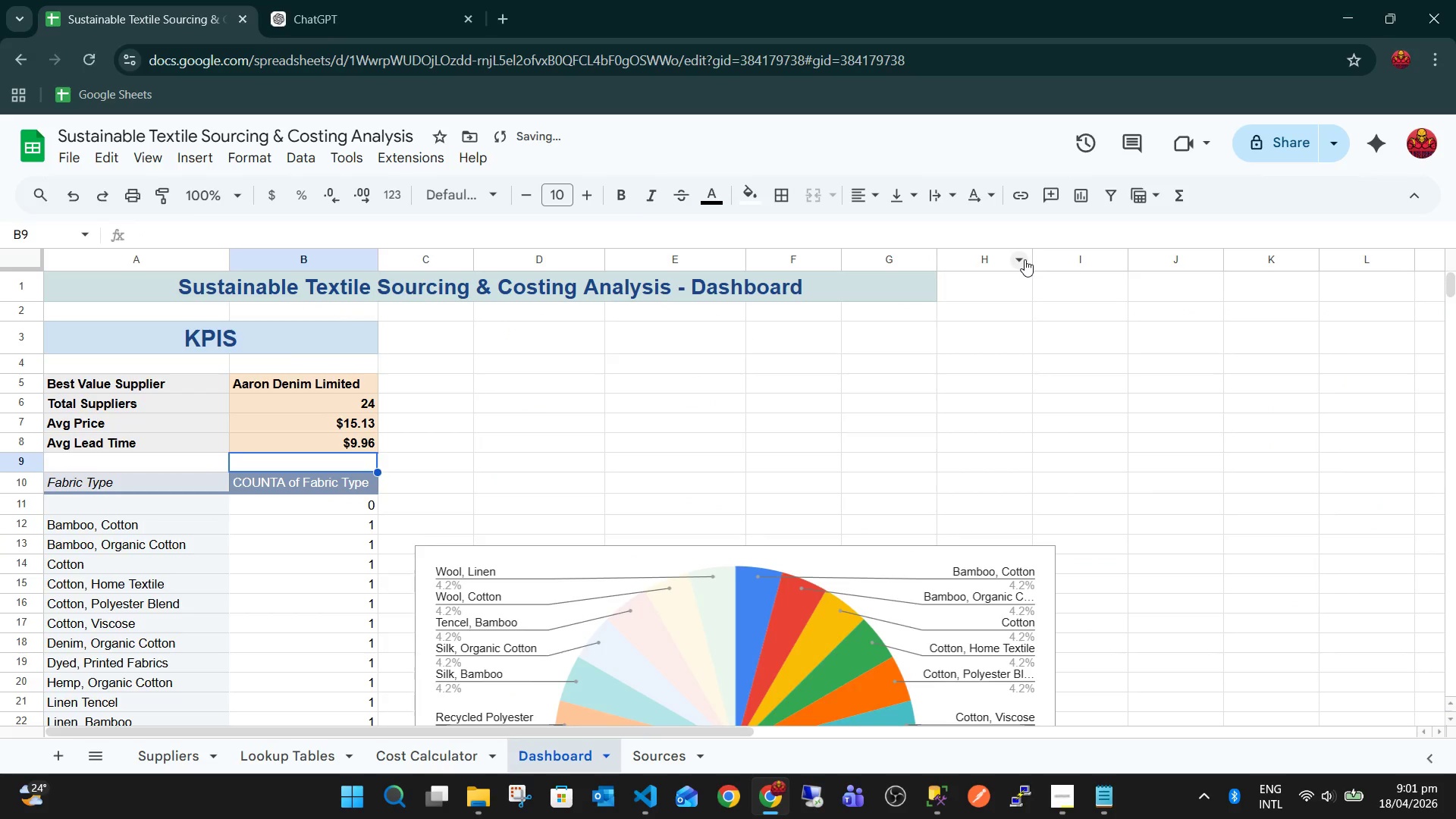 
key(ArrowUp)
 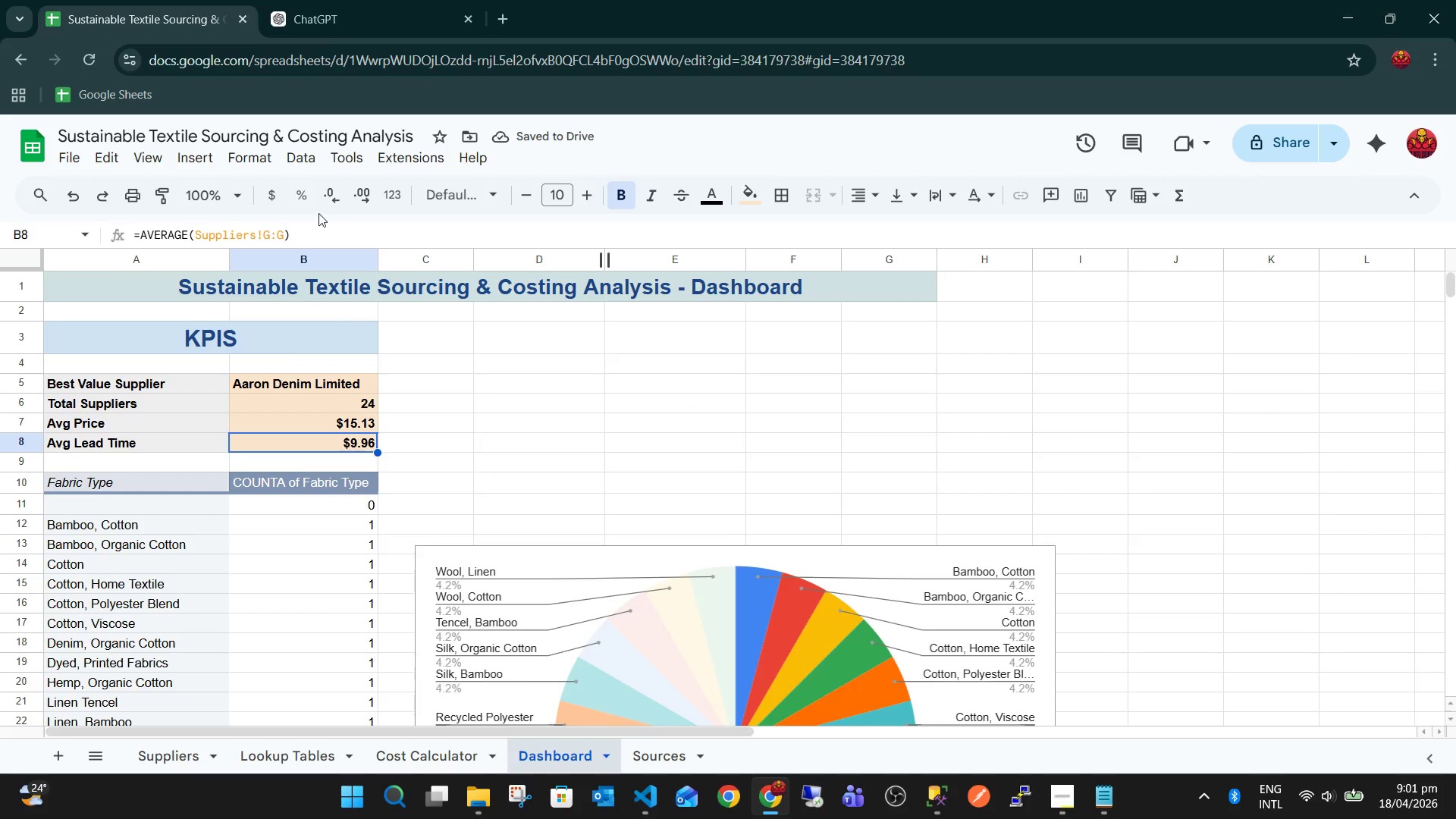 
left_click([273, 202])
 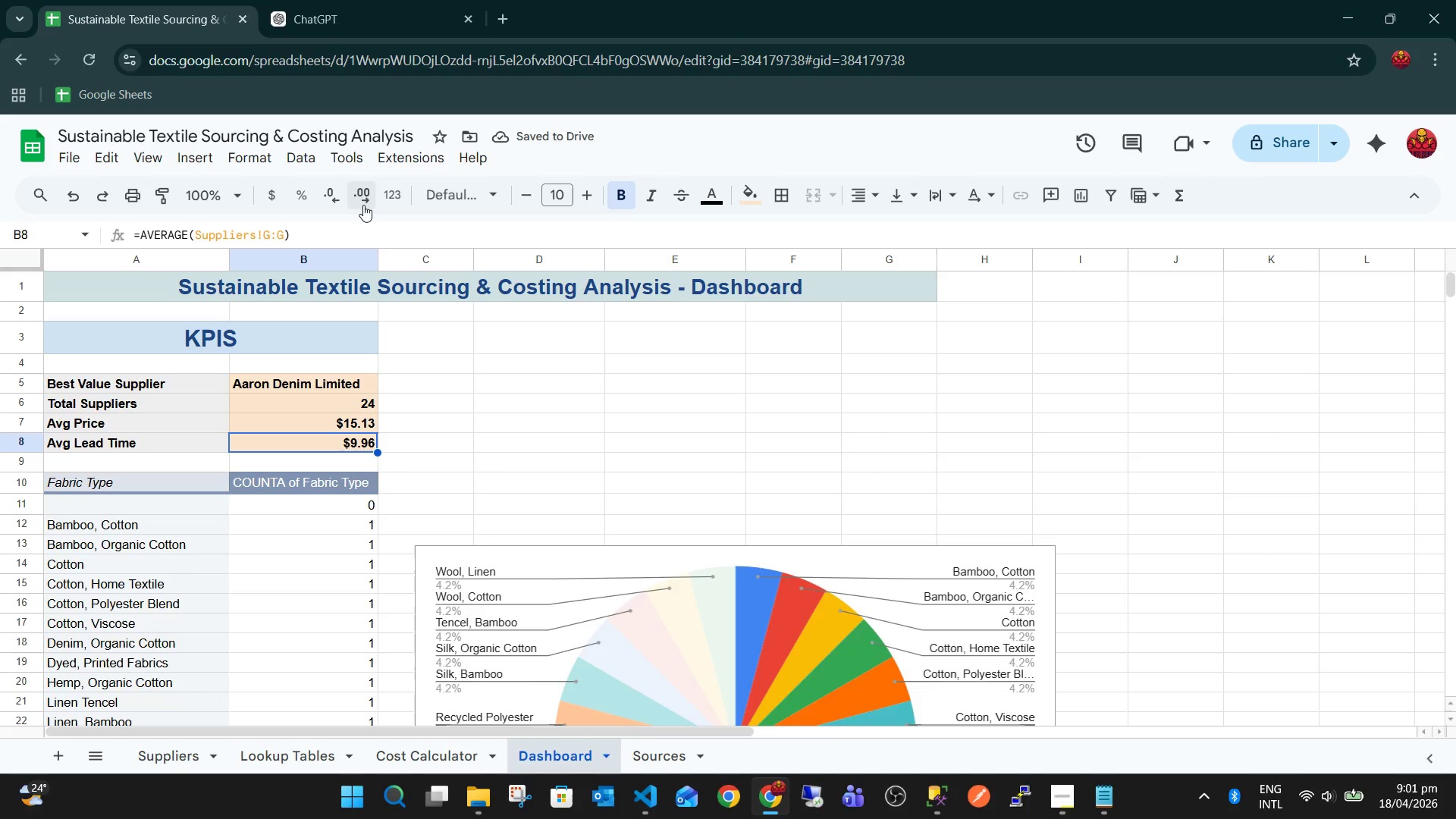 
left_click([390, 201])
 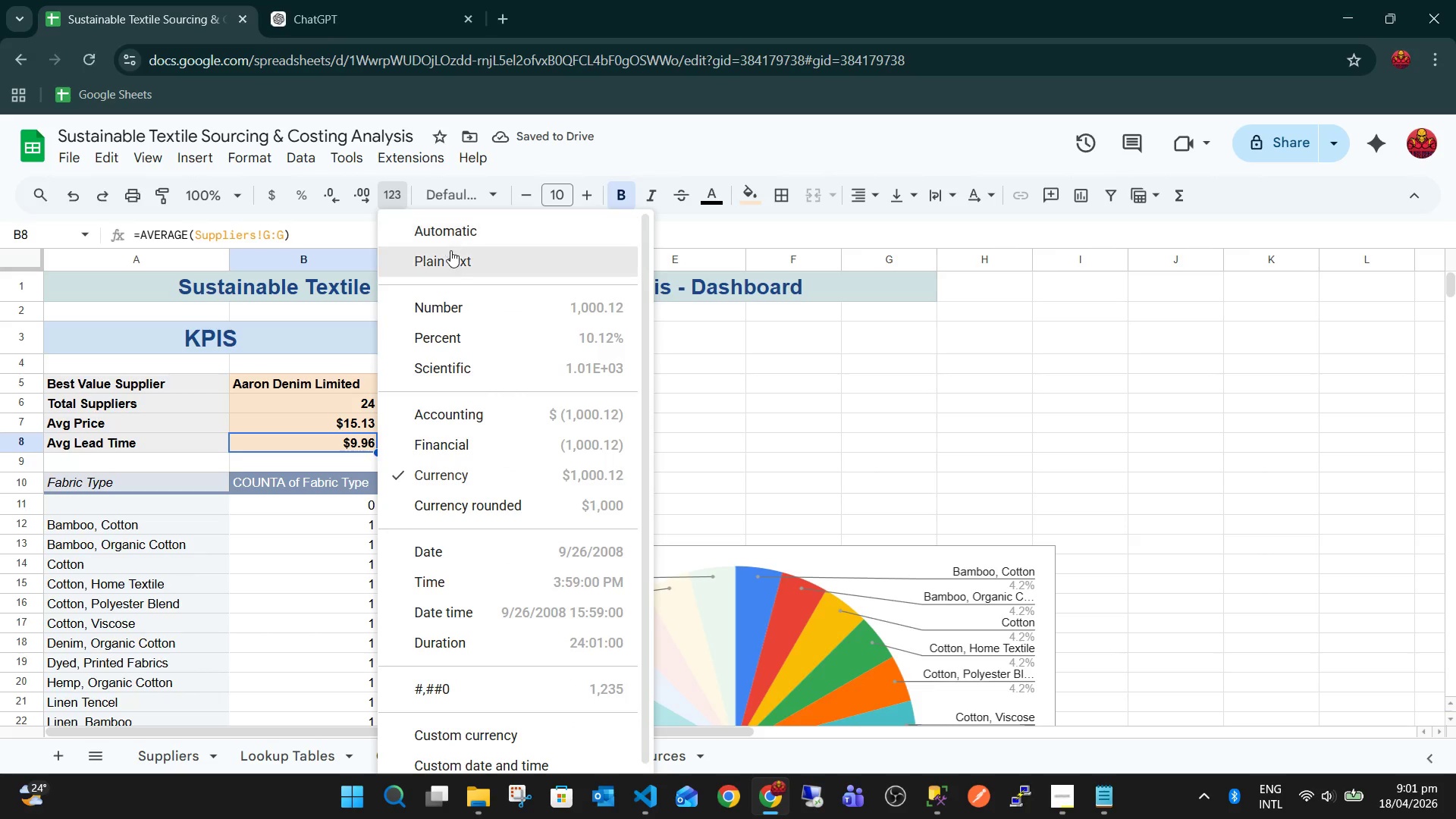 
left_click([454, 237])
 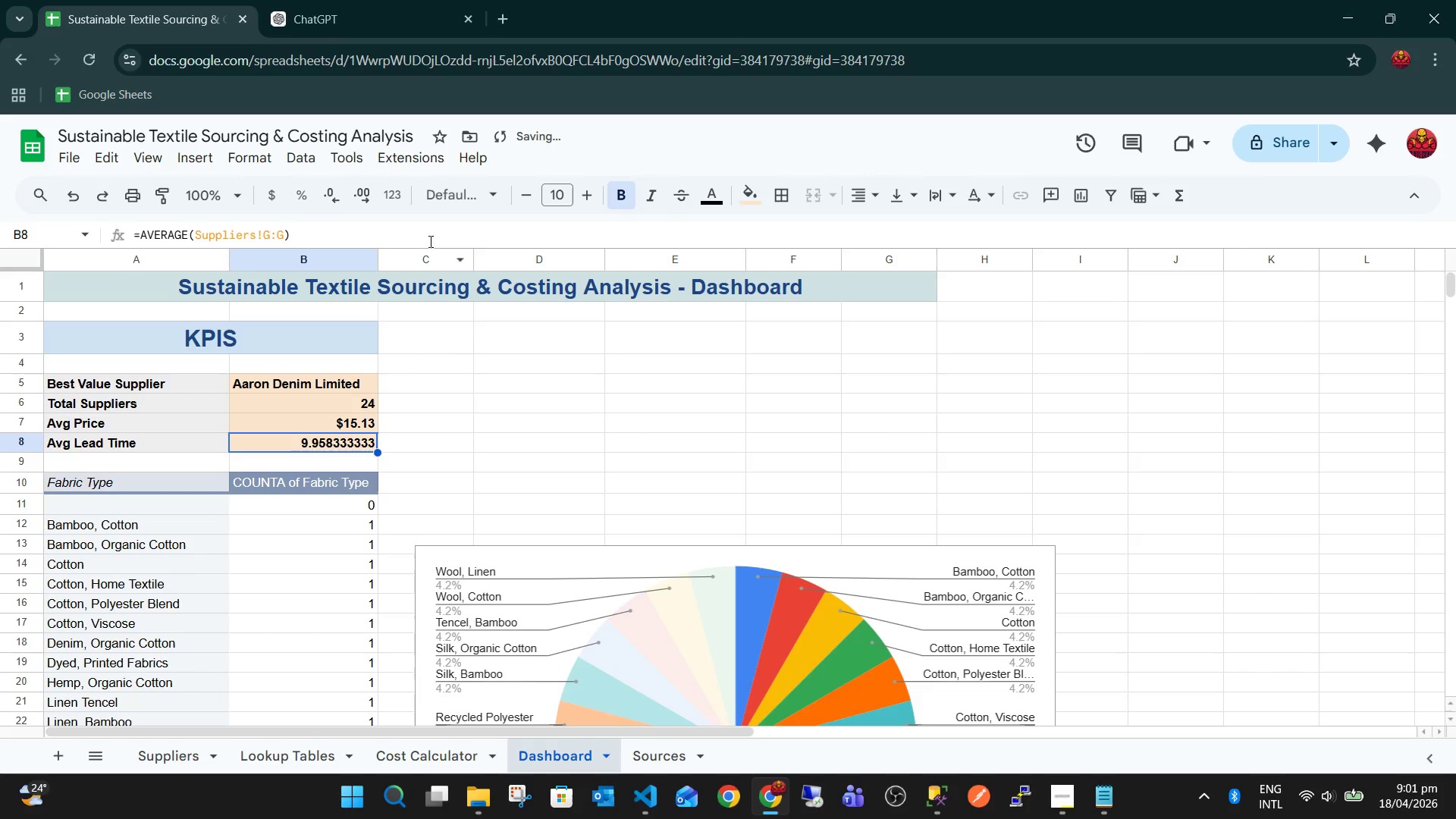 
left_click([398, 198])
 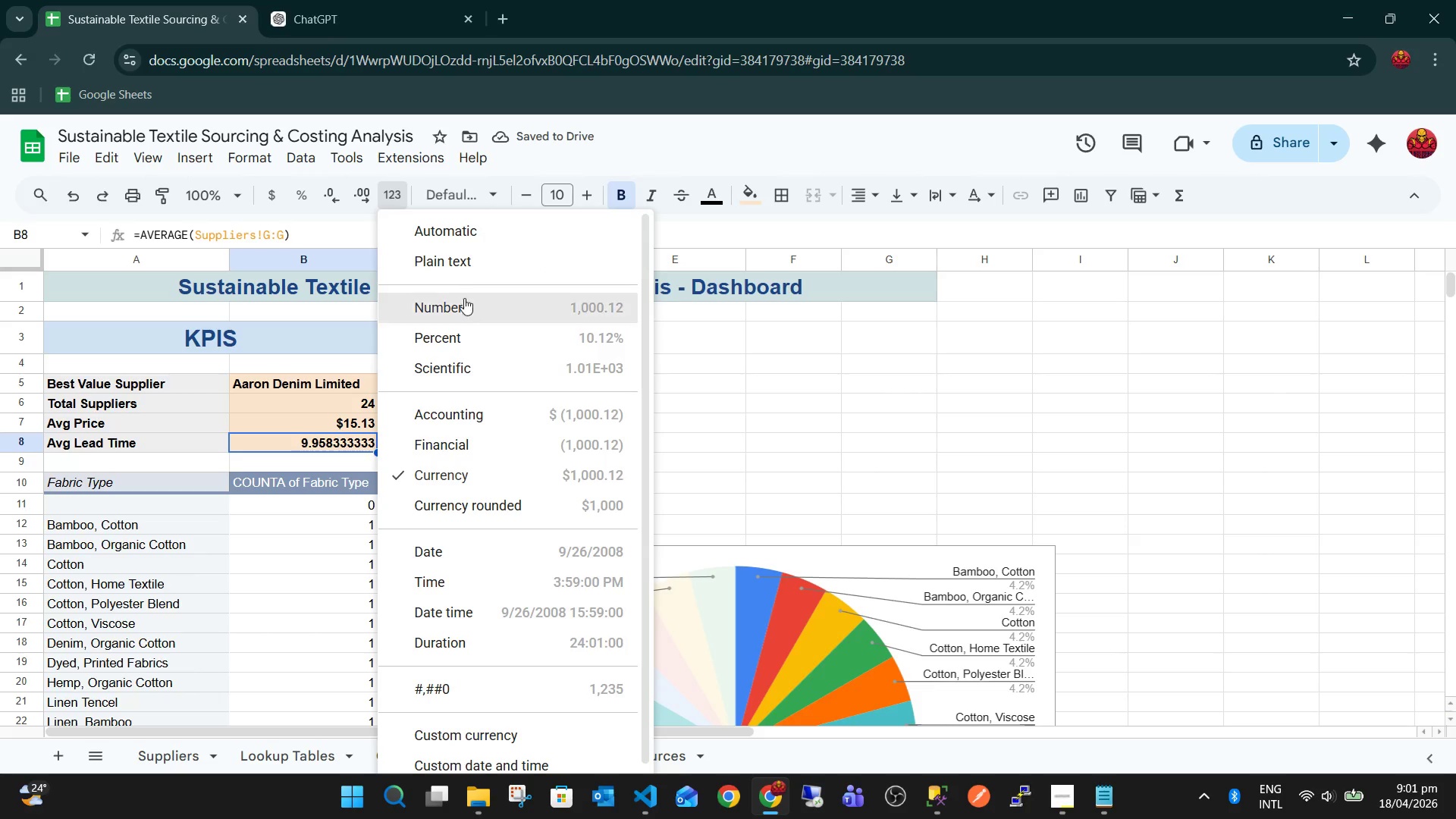 
left_click([466, 319])
 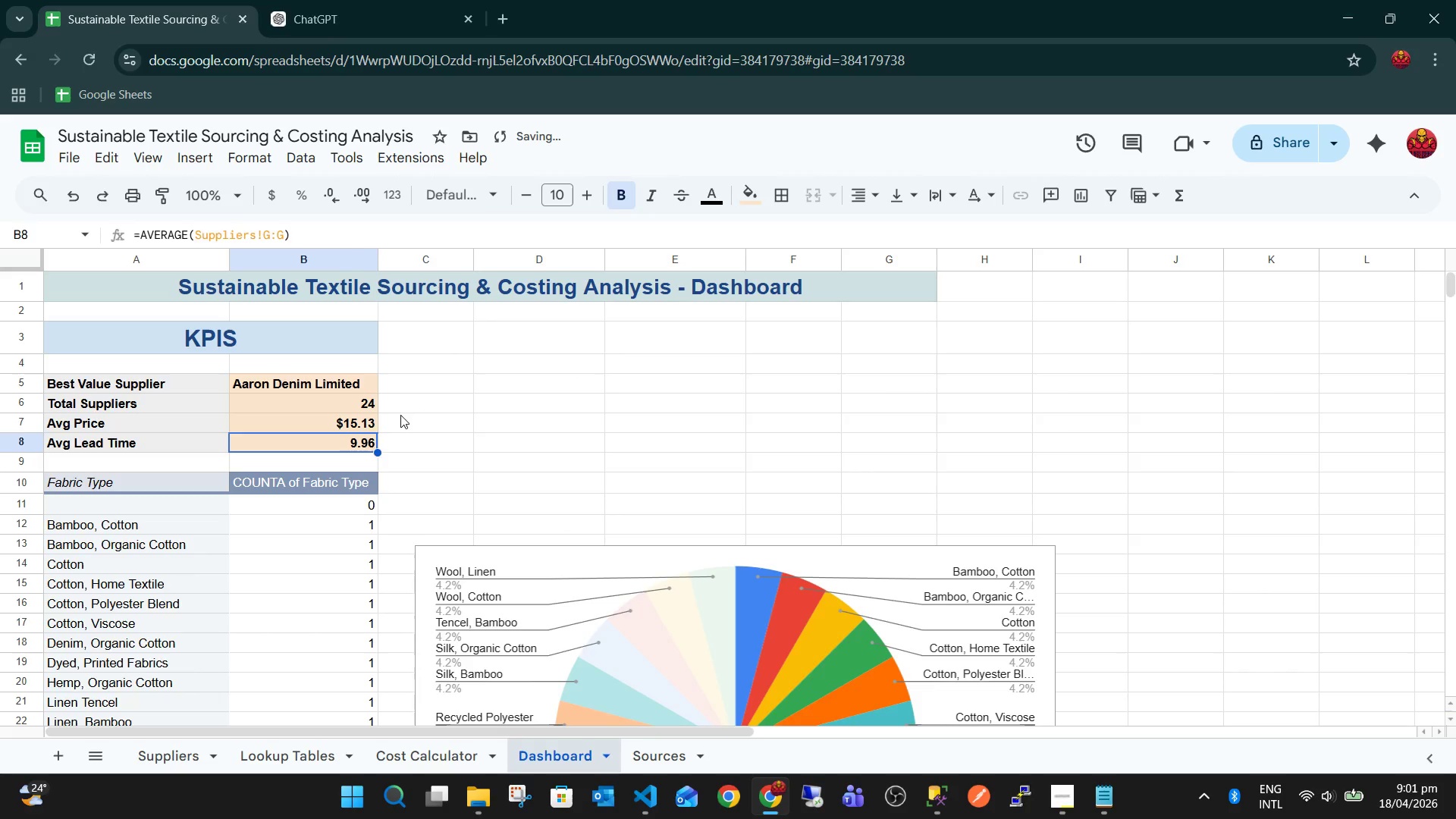 
left_click([400, 425])
 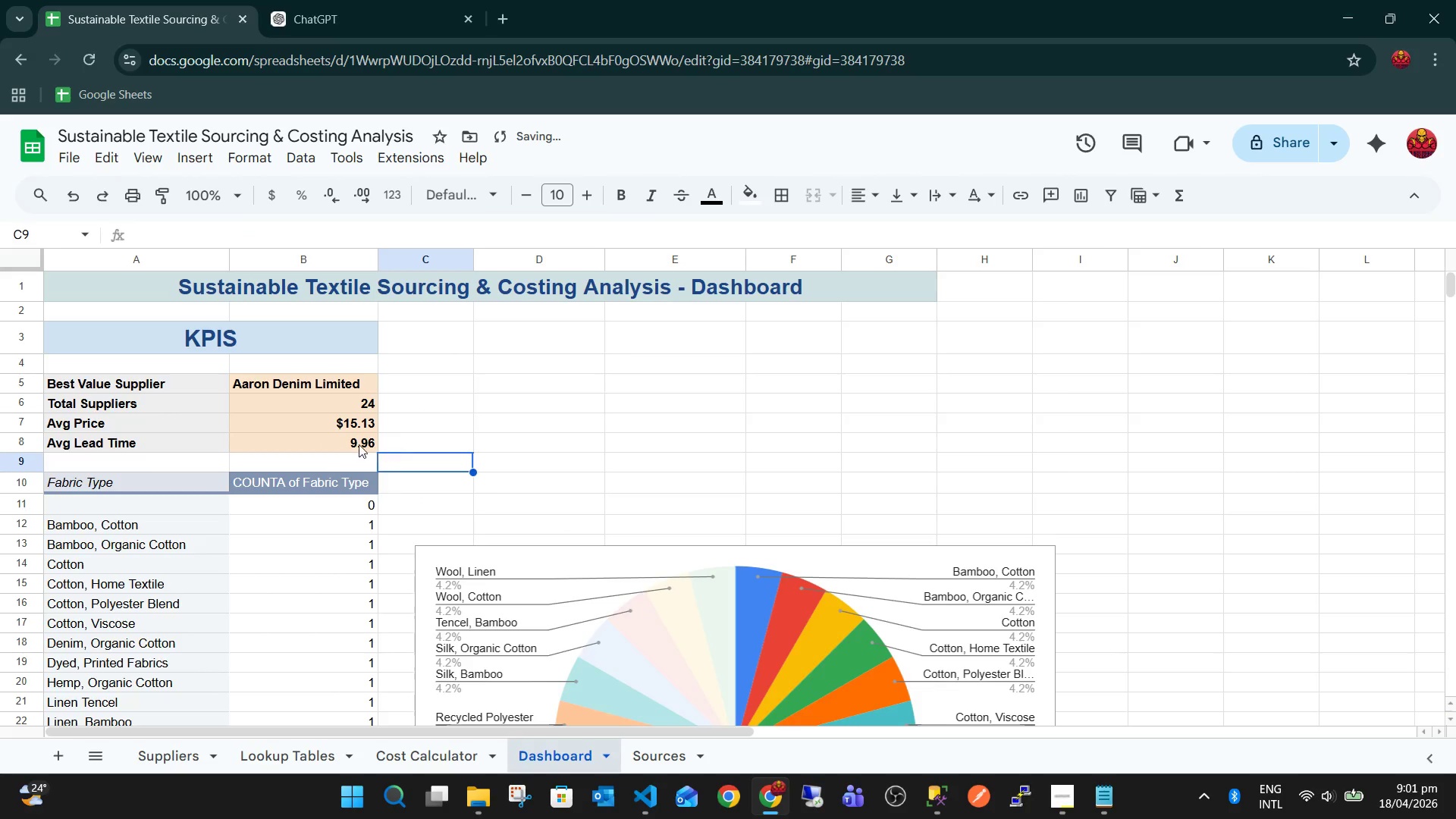 
double_click([350, 442])
 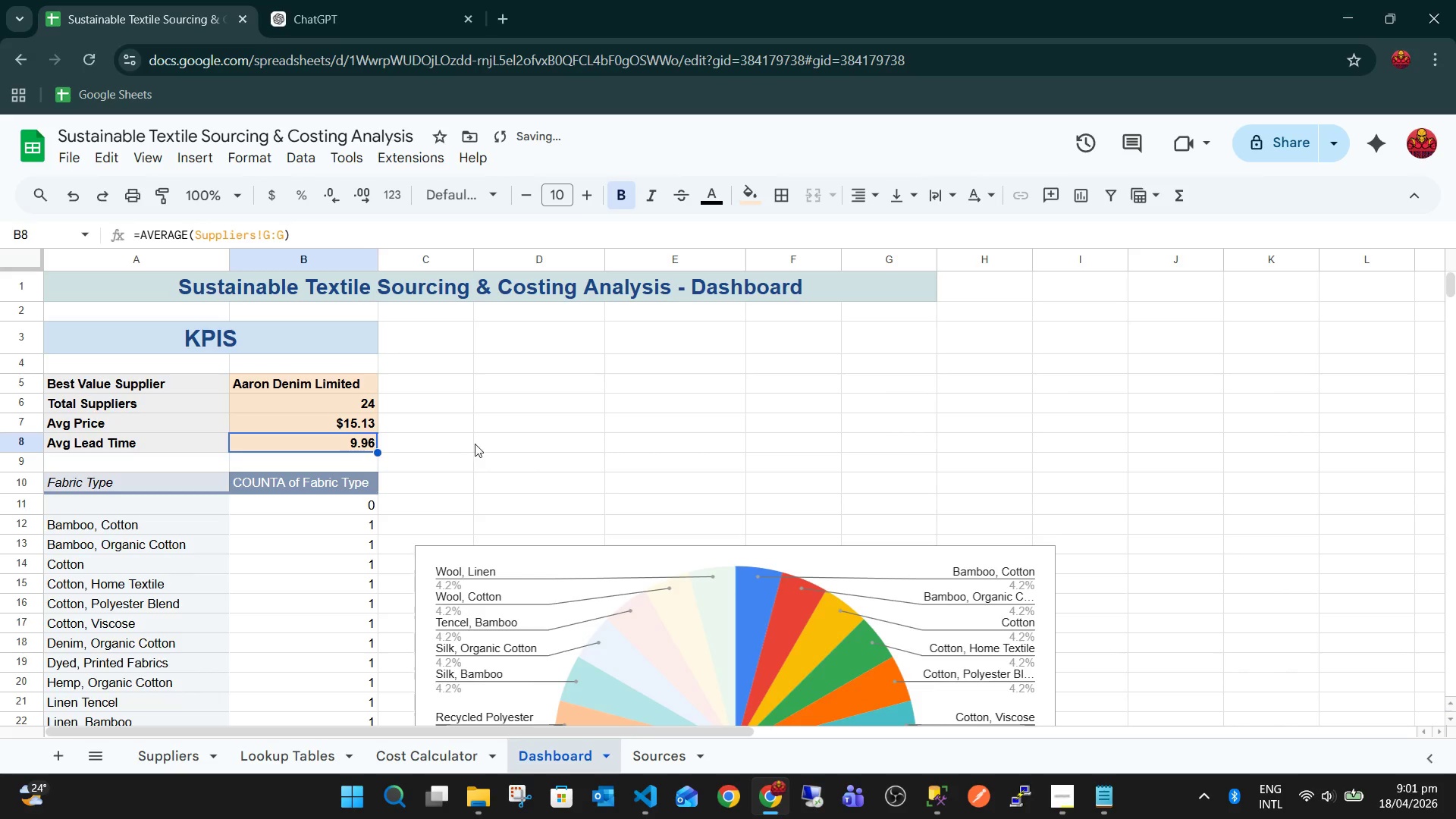 
triple_click([475, 444])
 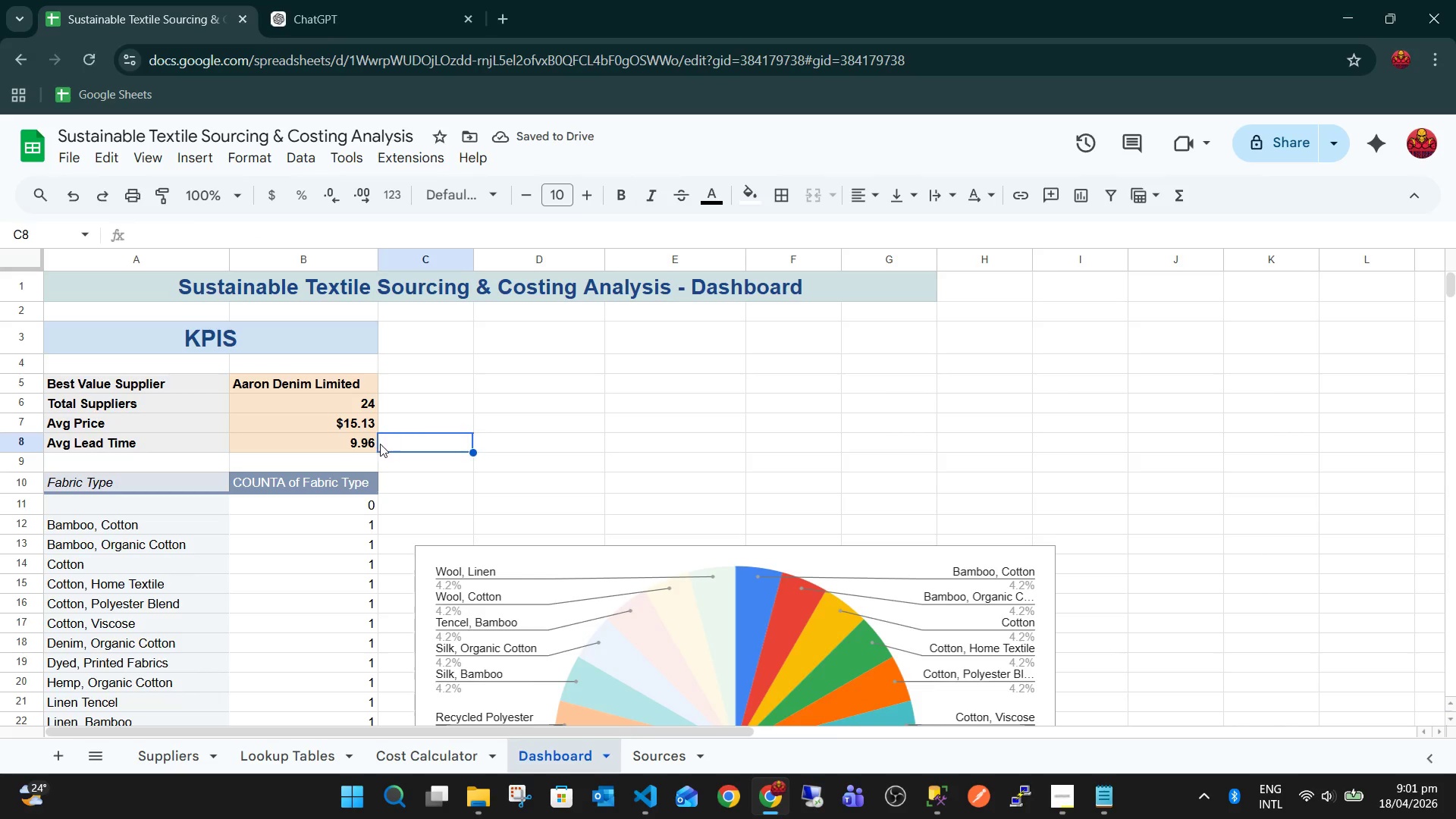 
left_click([380, 444])
 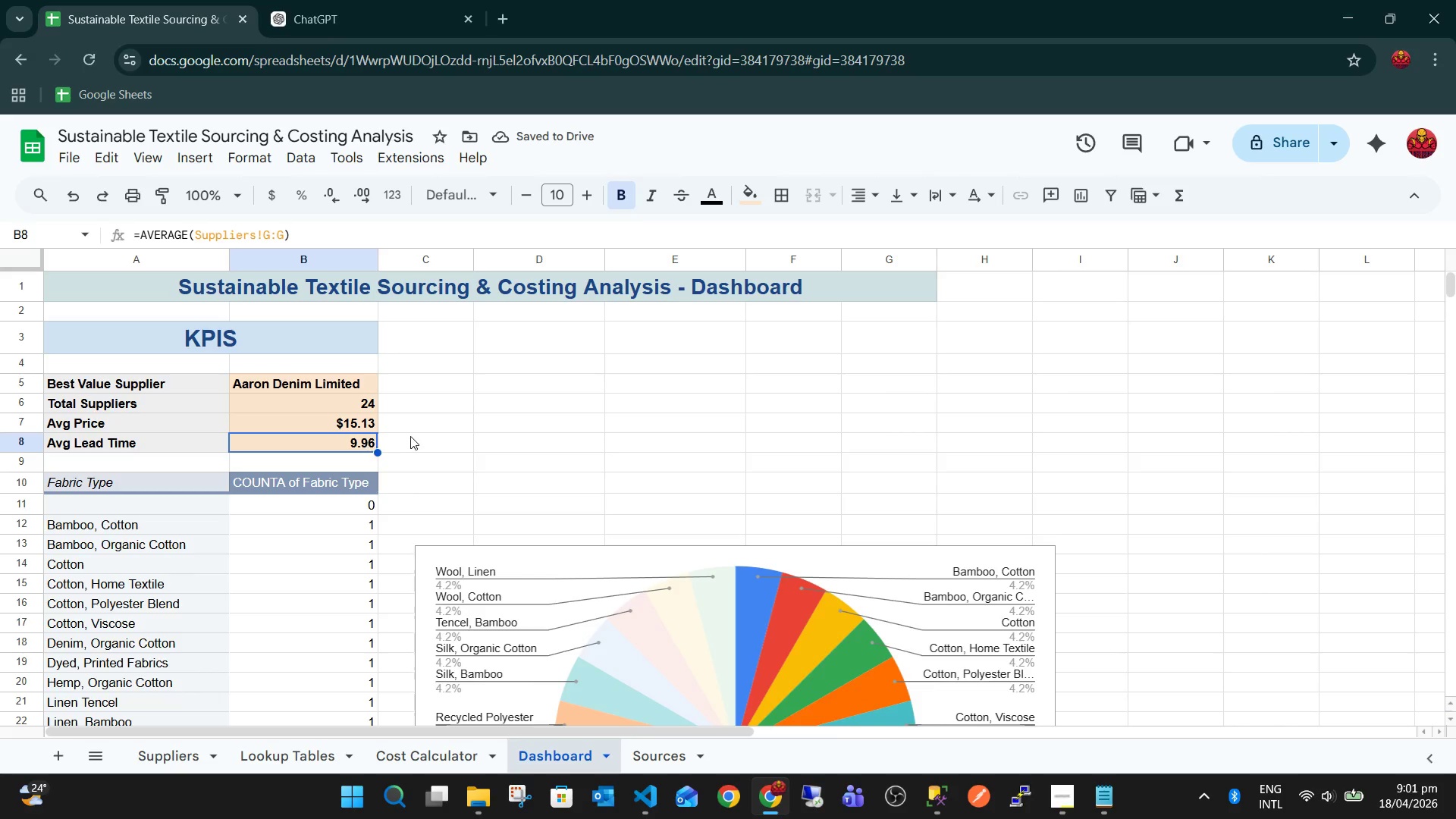 
left_click([413, 436])
 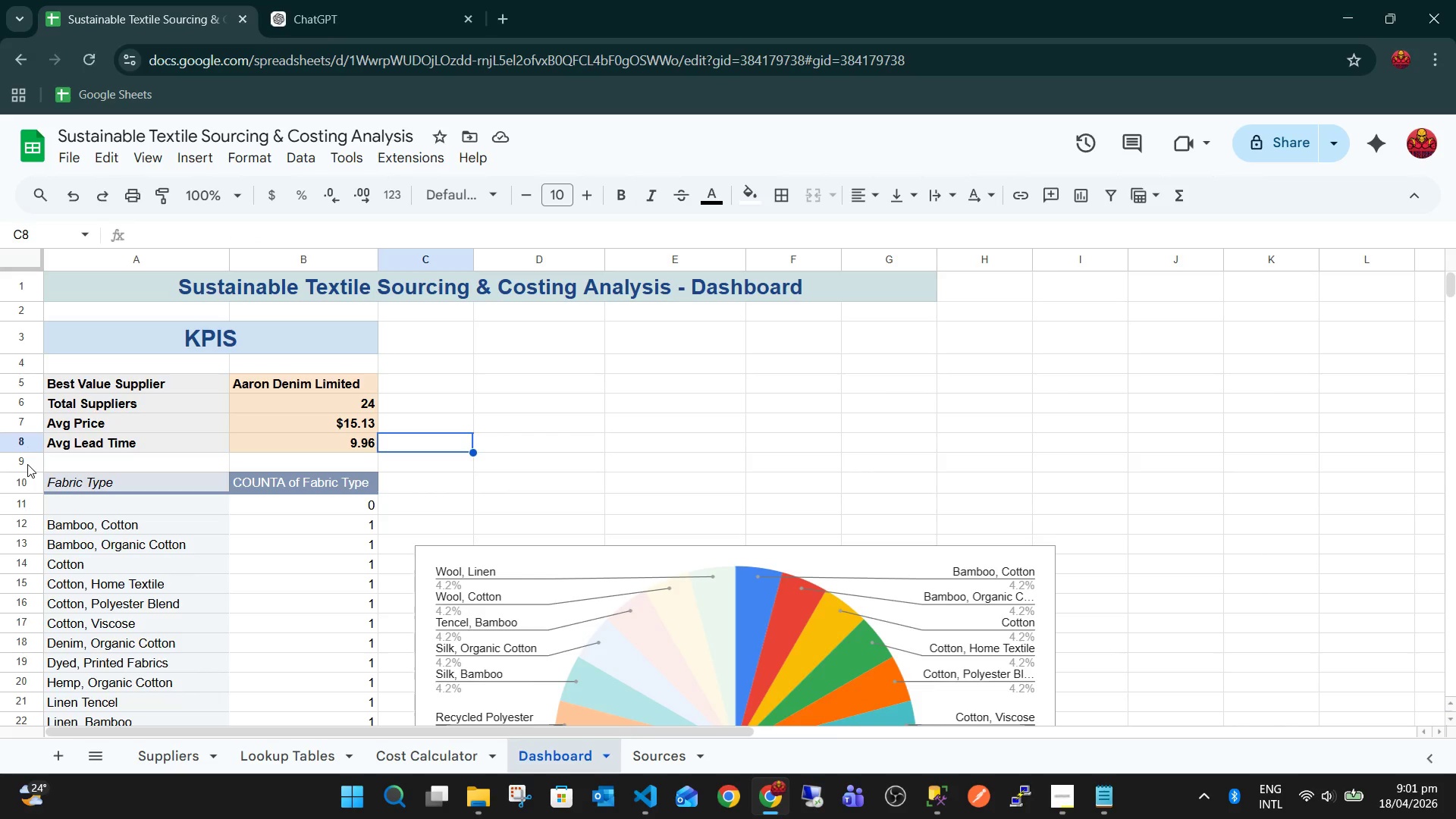 
scroll: coordinate [457, 475], scroll_direction: down, amount: 2.0
 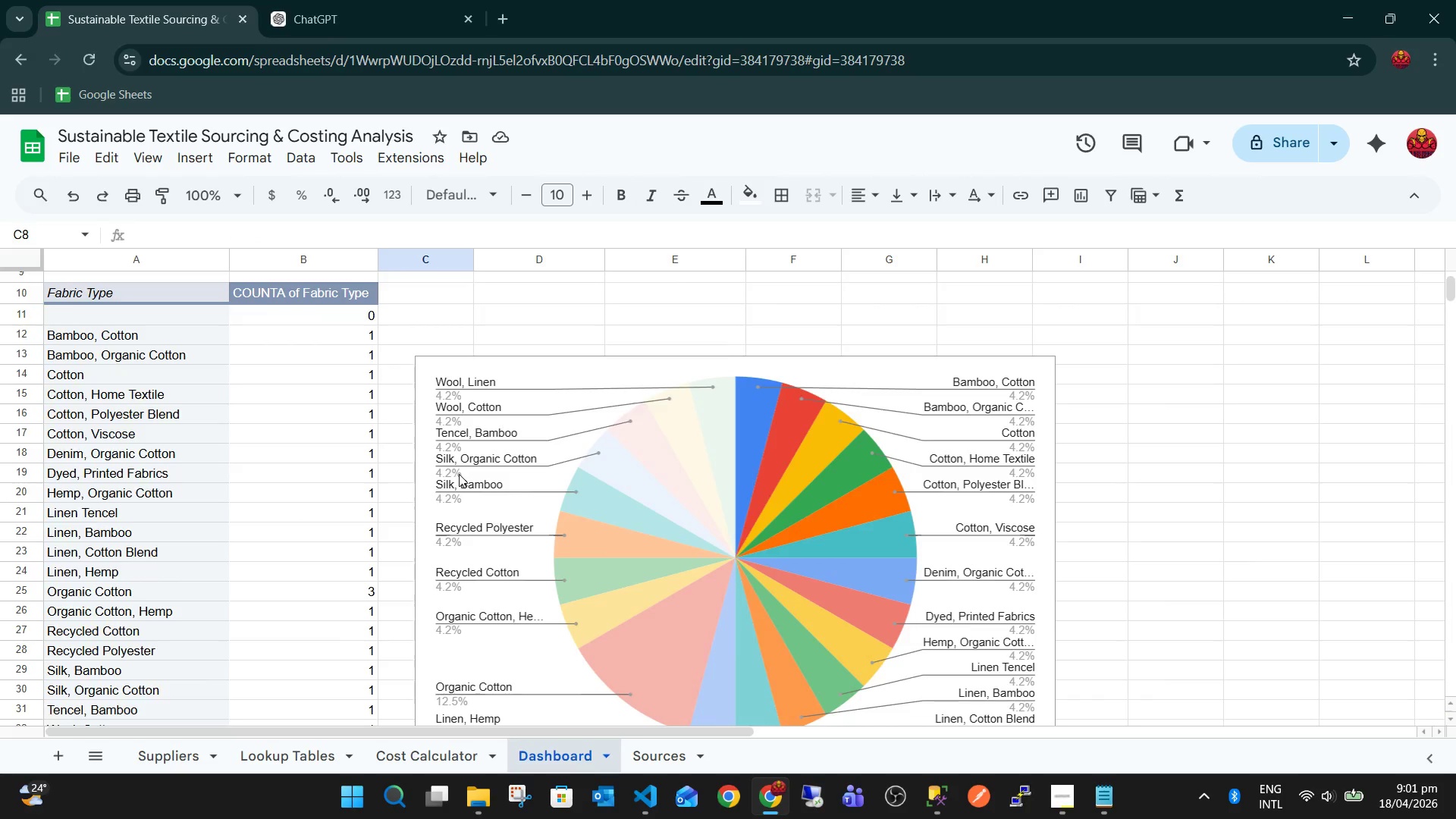 
scroll: coordinate [459, 474], scroll_direction: up, amount: 3.0
 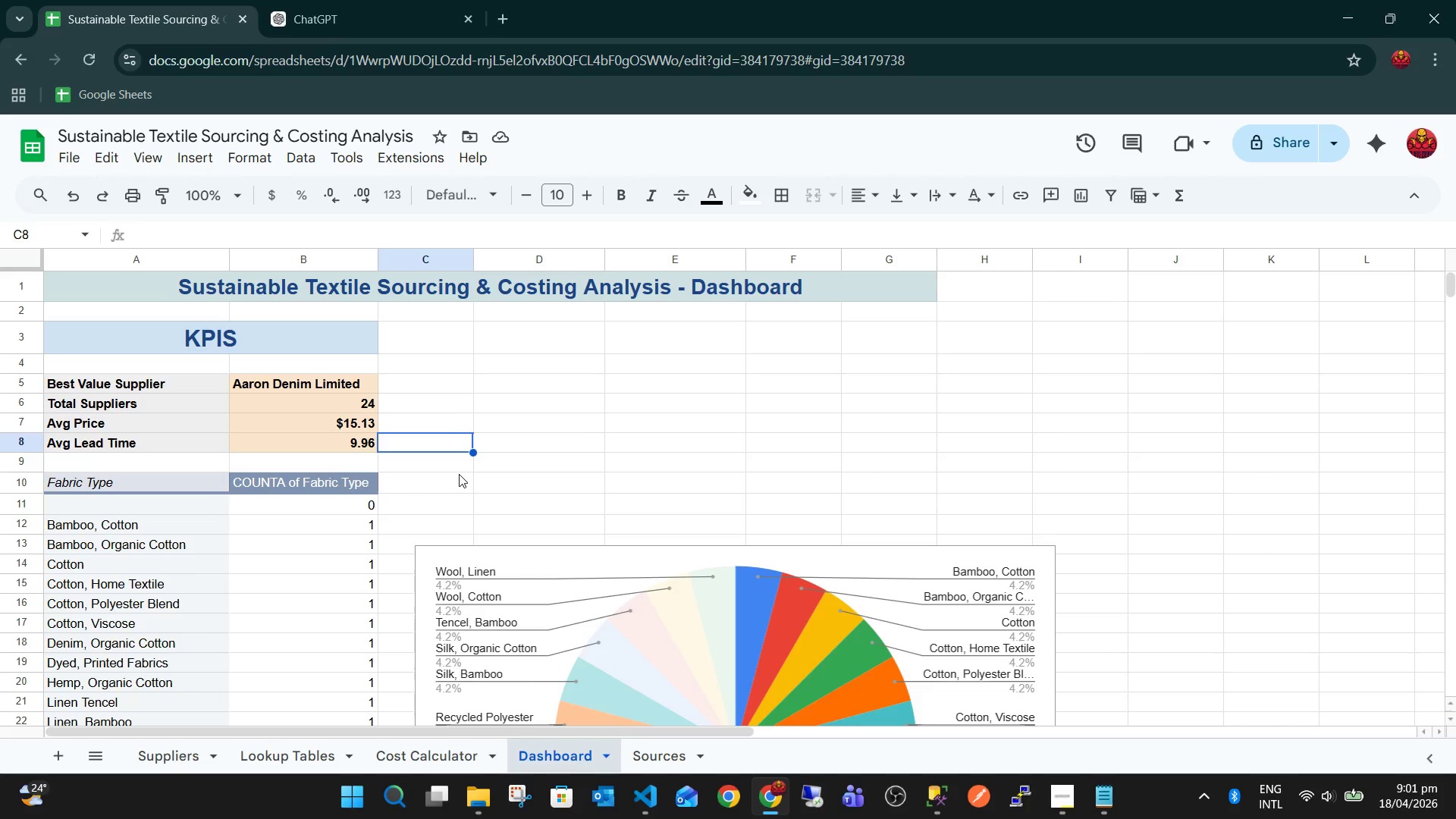 
scroll: coordinate [459, 473], scroll_direction: down, amount: 1.0
 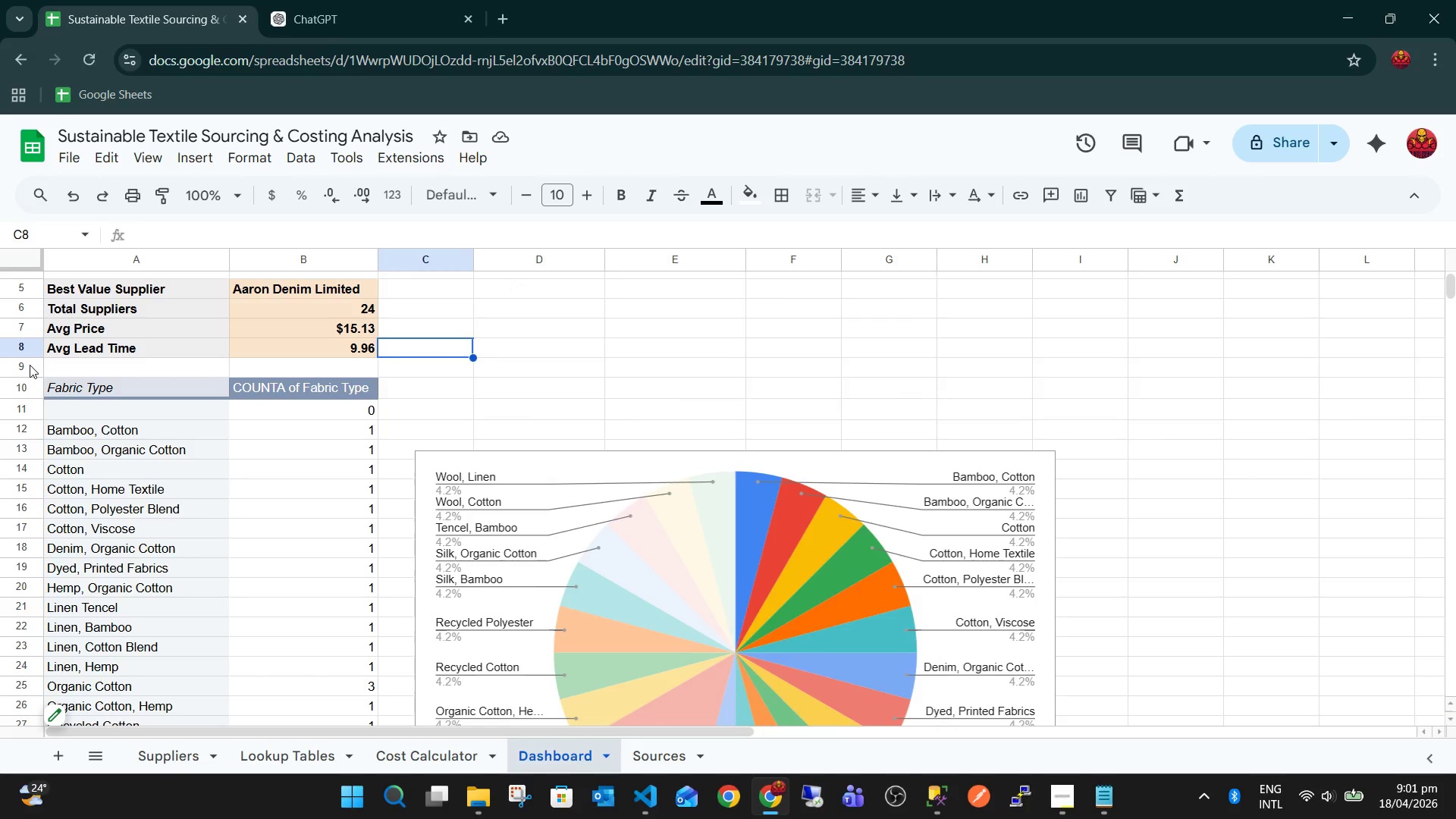 
left_click([28, 365])
 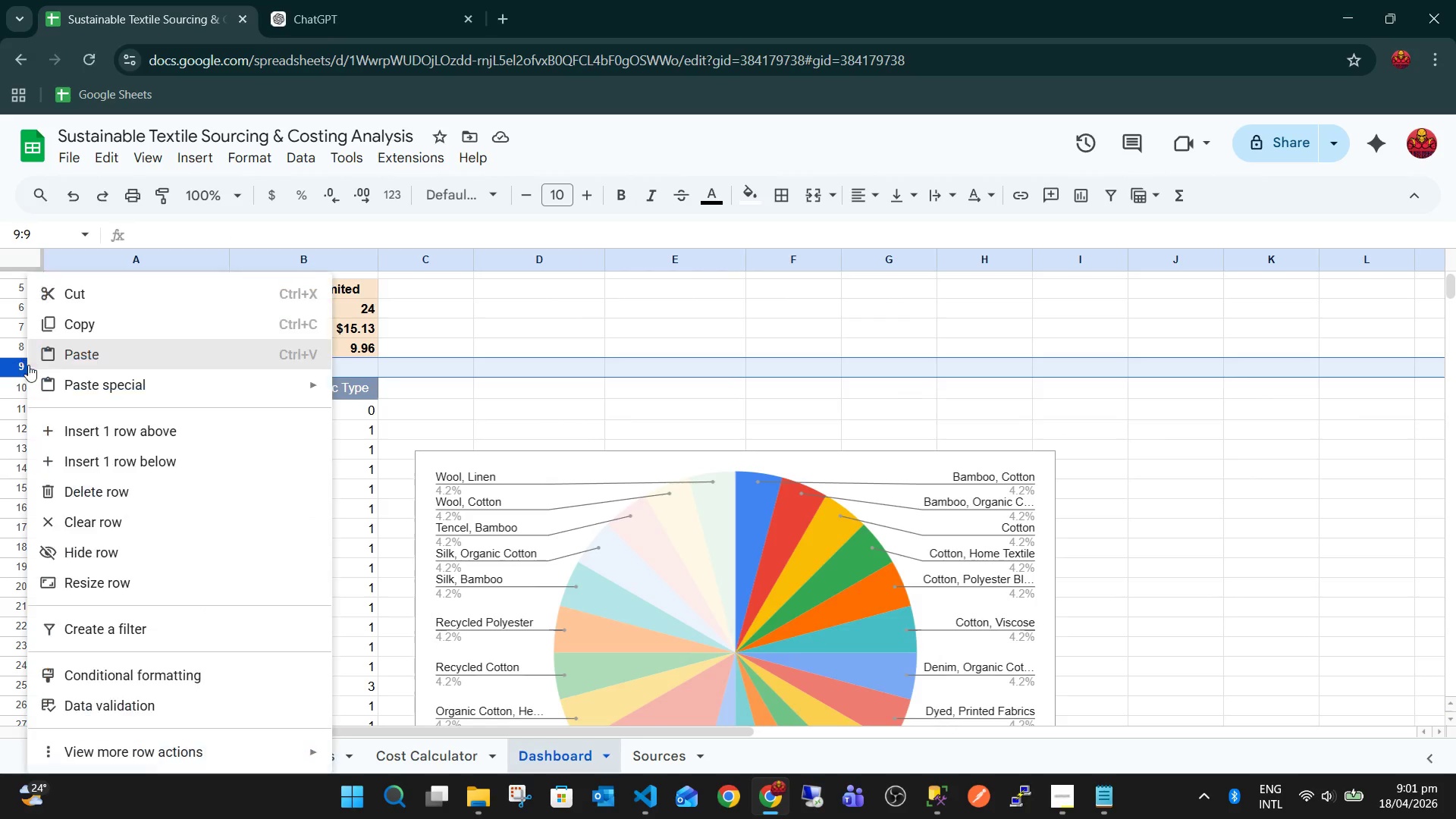 
right_click([28, 365])
 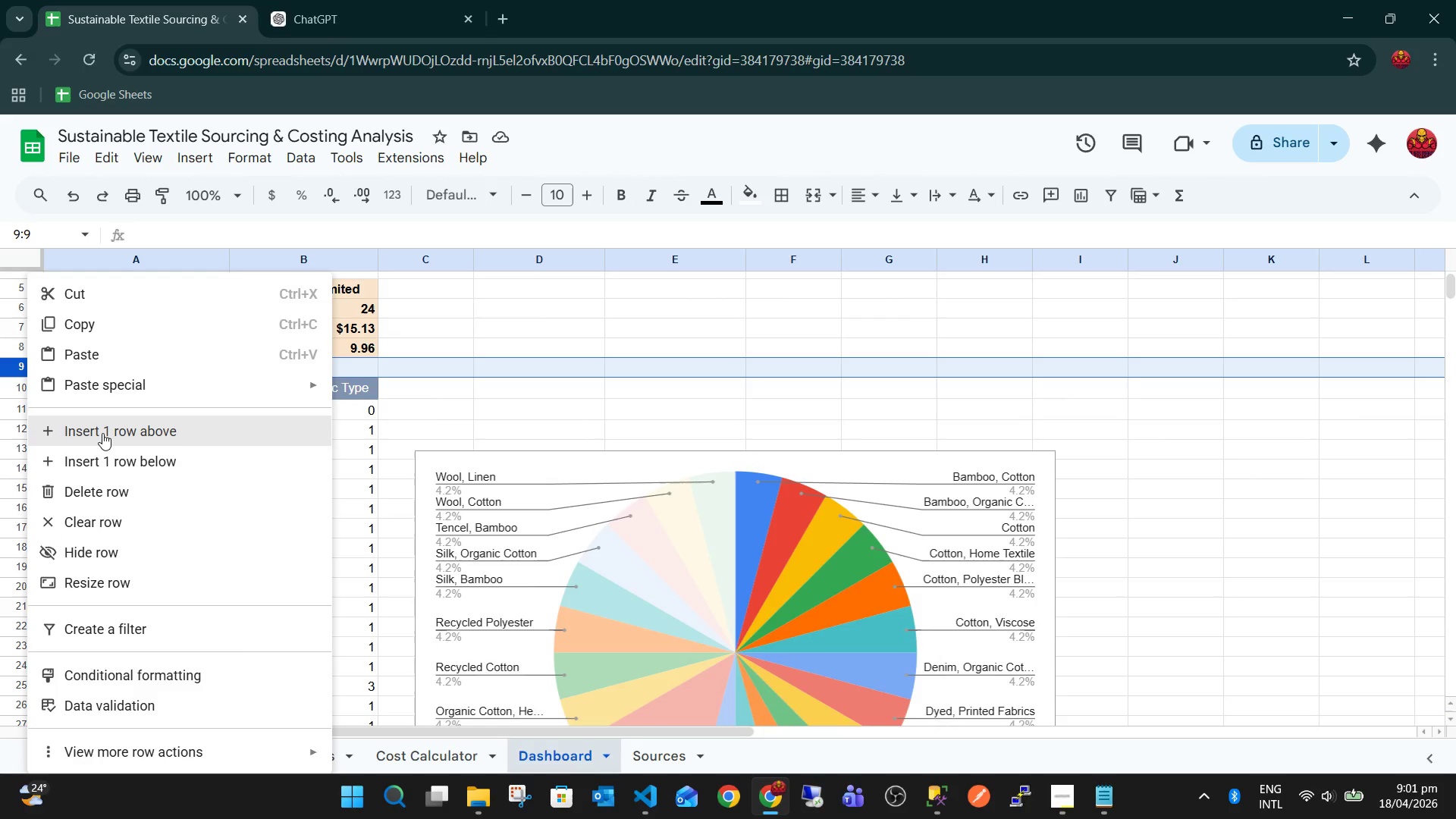 
left_click([102, 434])
 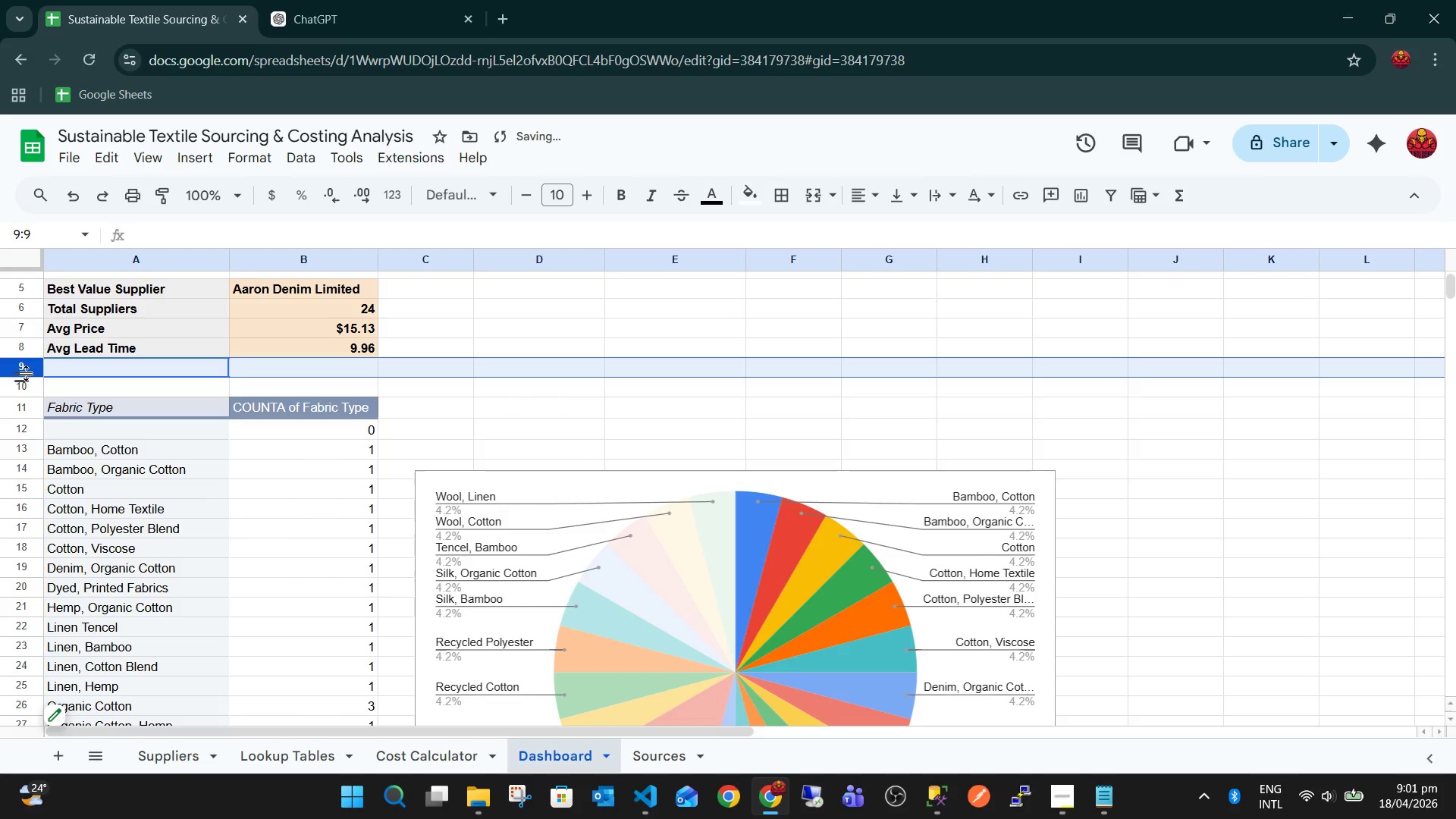 
right_click([27, 373])
 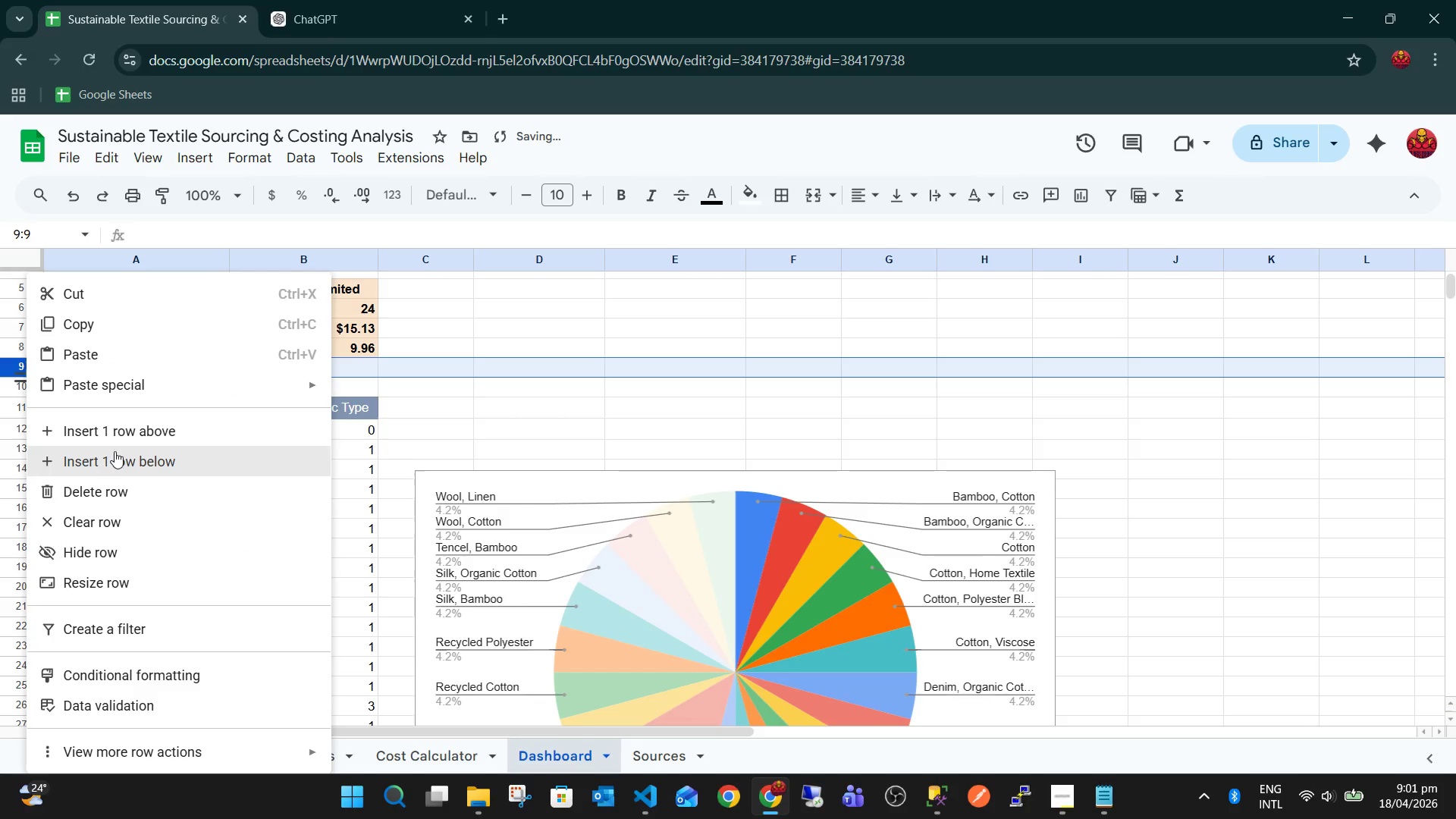 
left_click([115, 451])
 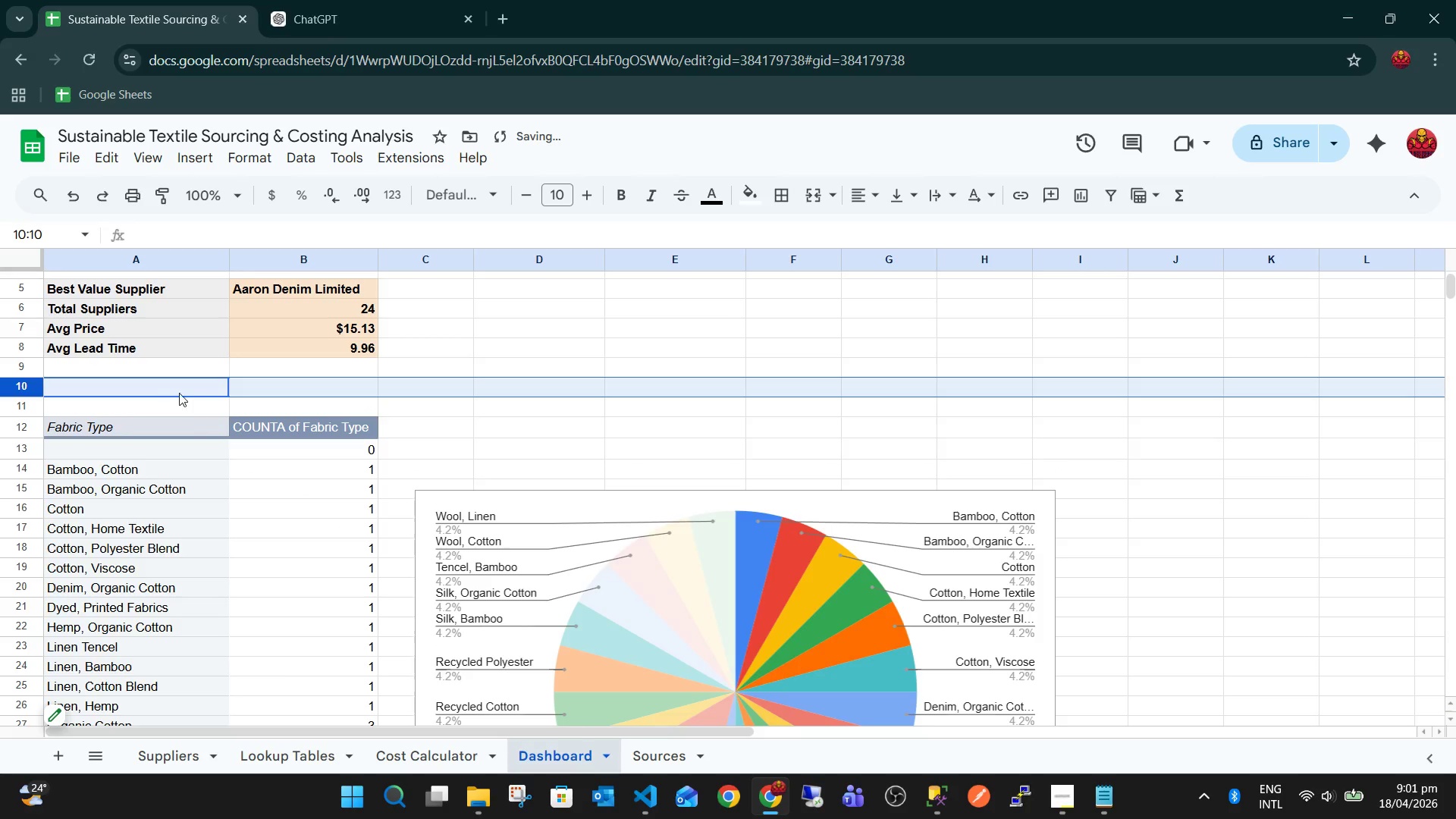 
left_click([163, 384])
 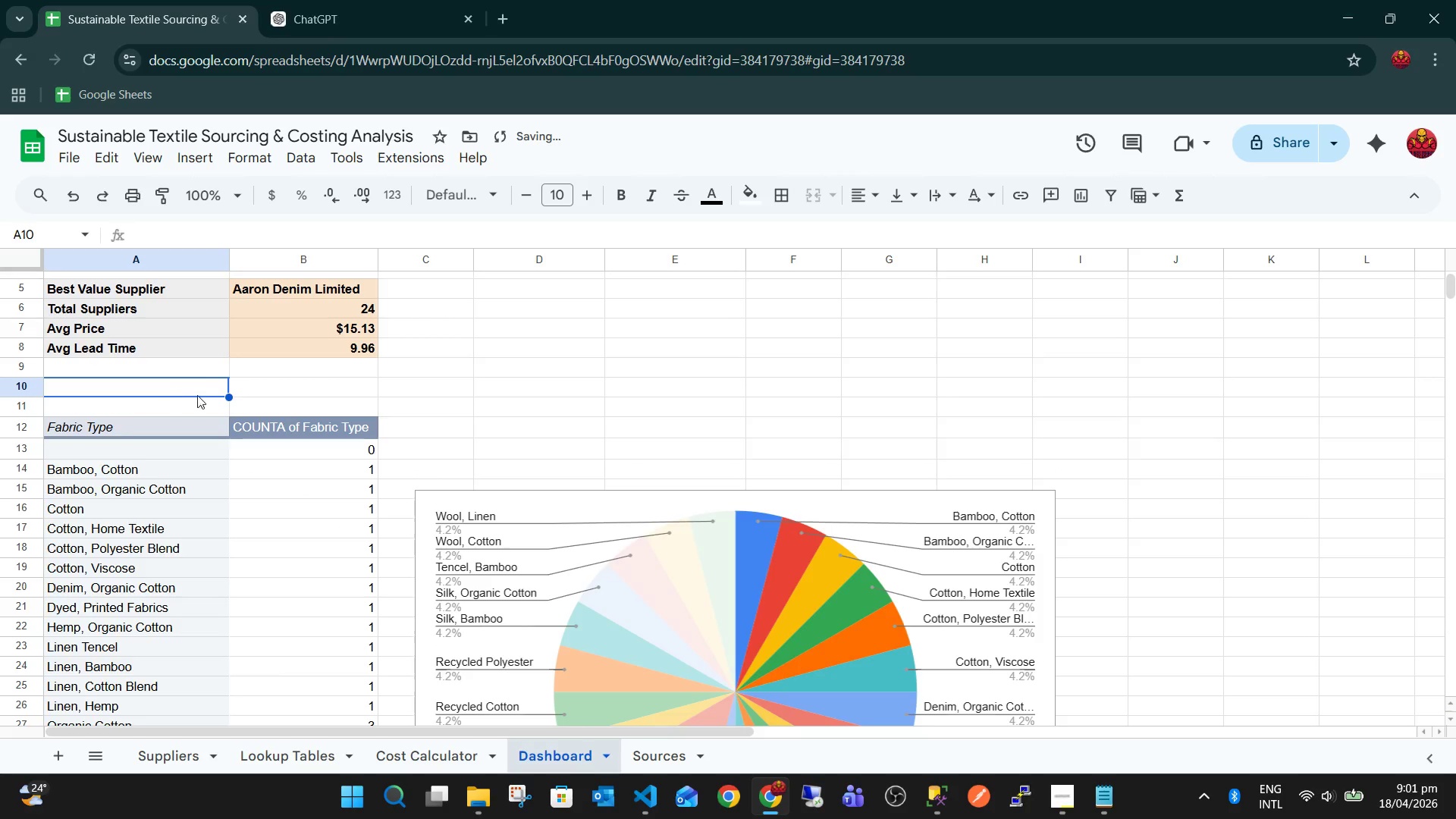 
scroll: coordinate [468, 412], scroll_direction: down, amount: 3.0
 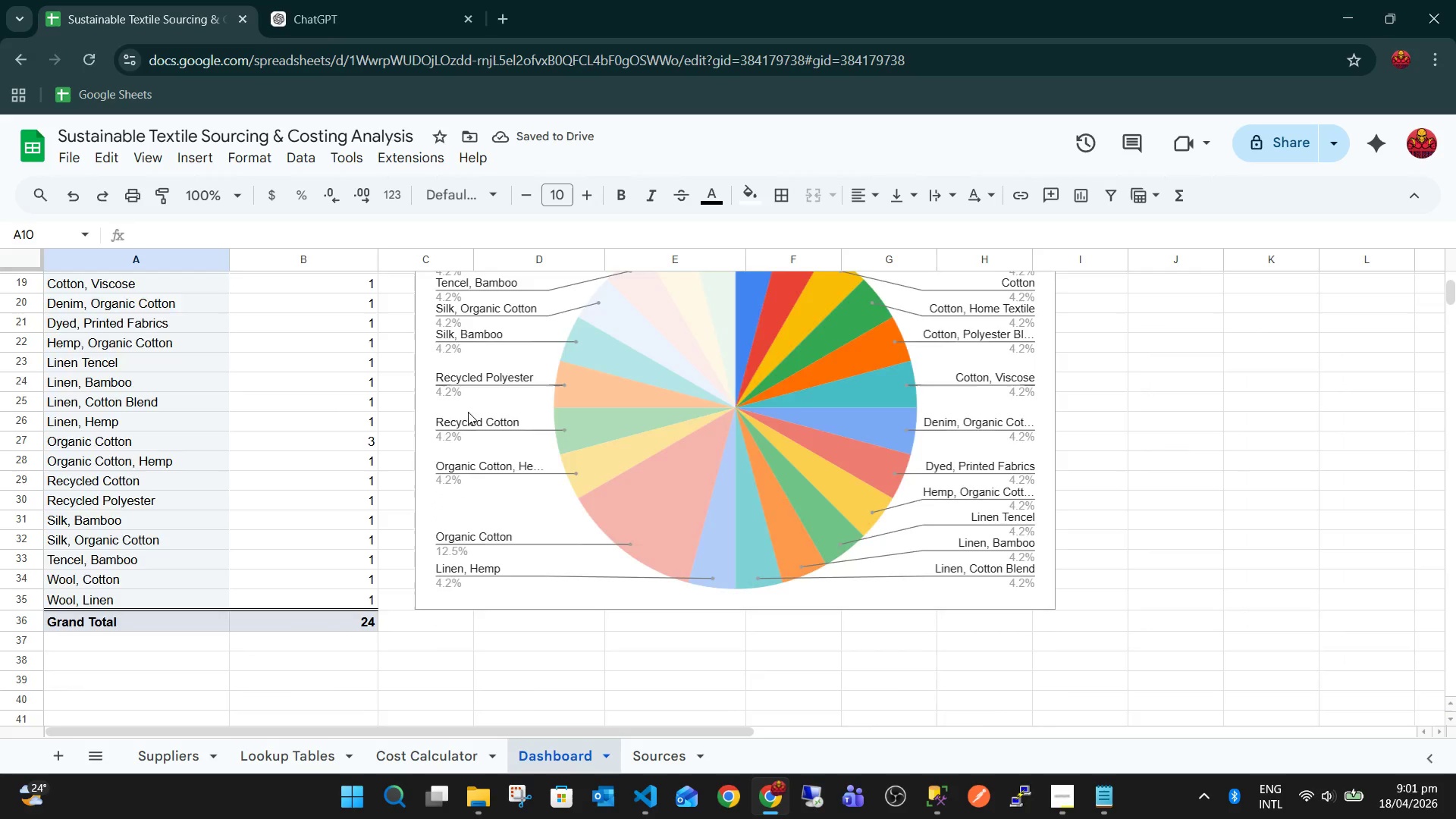 
scroll: coordinate [468, 412], scroll_direction: up, amount: 5.0
 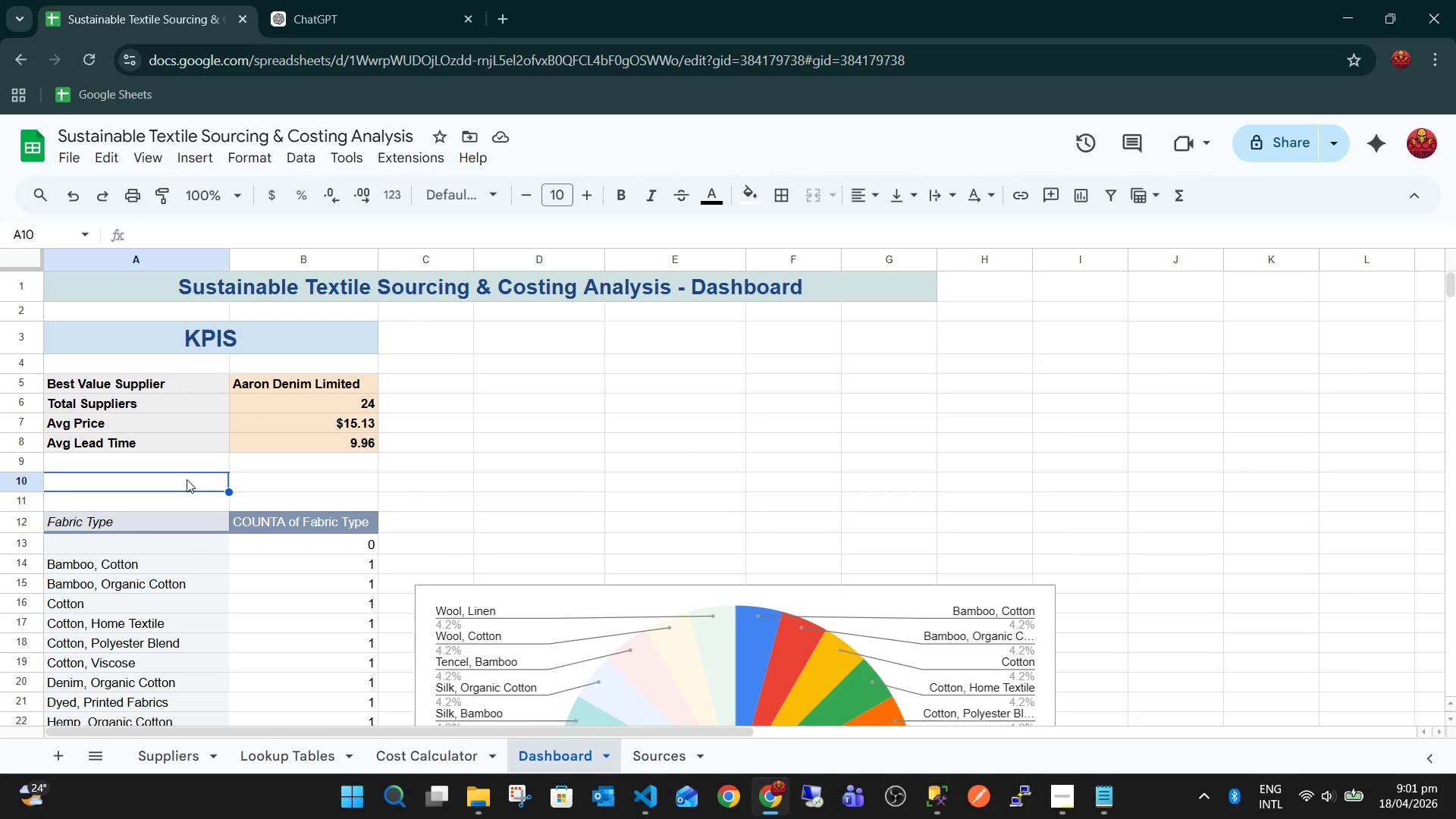 
key(Alt+AltLeft)
 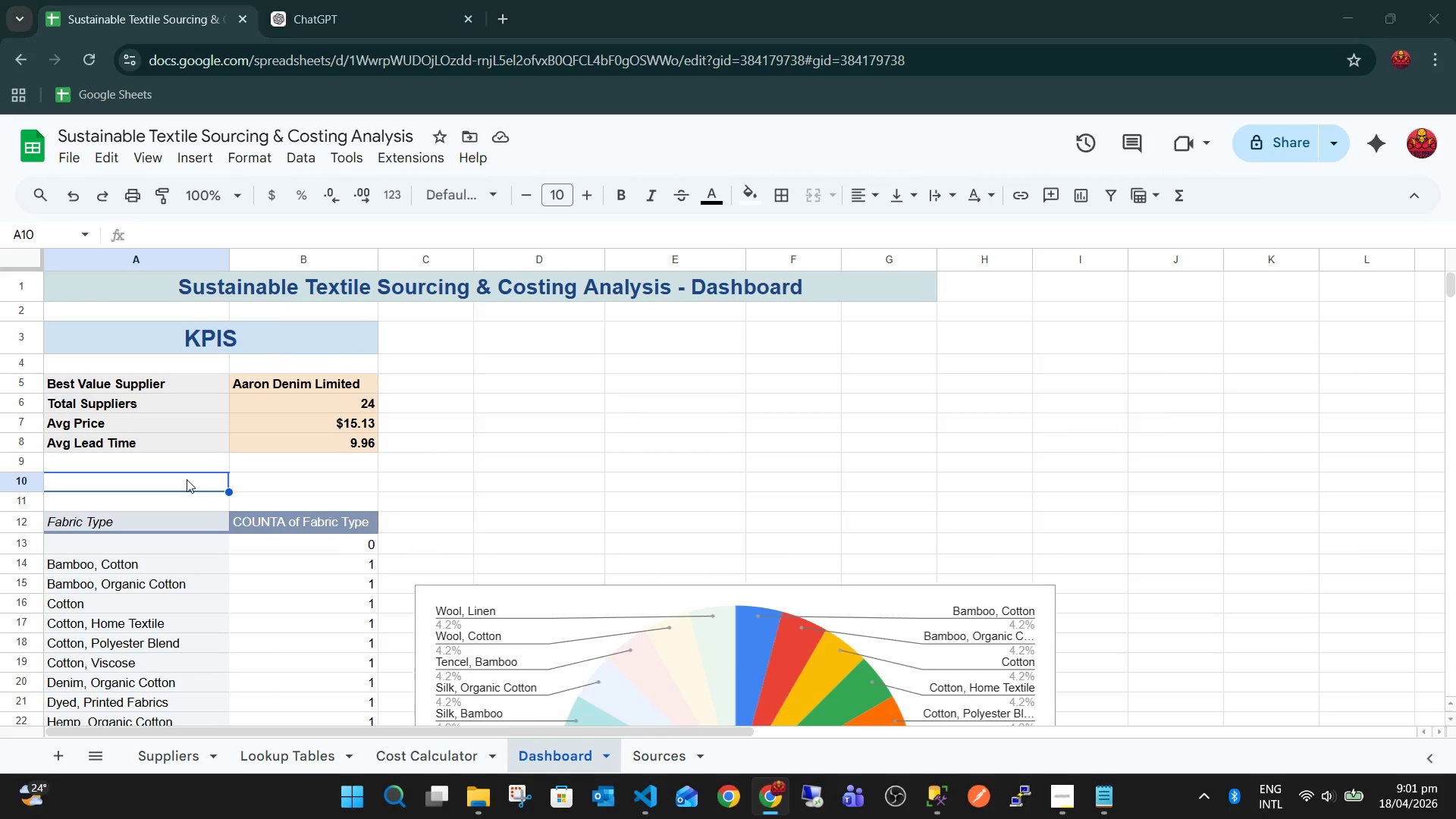 
key(Alt+Tab)